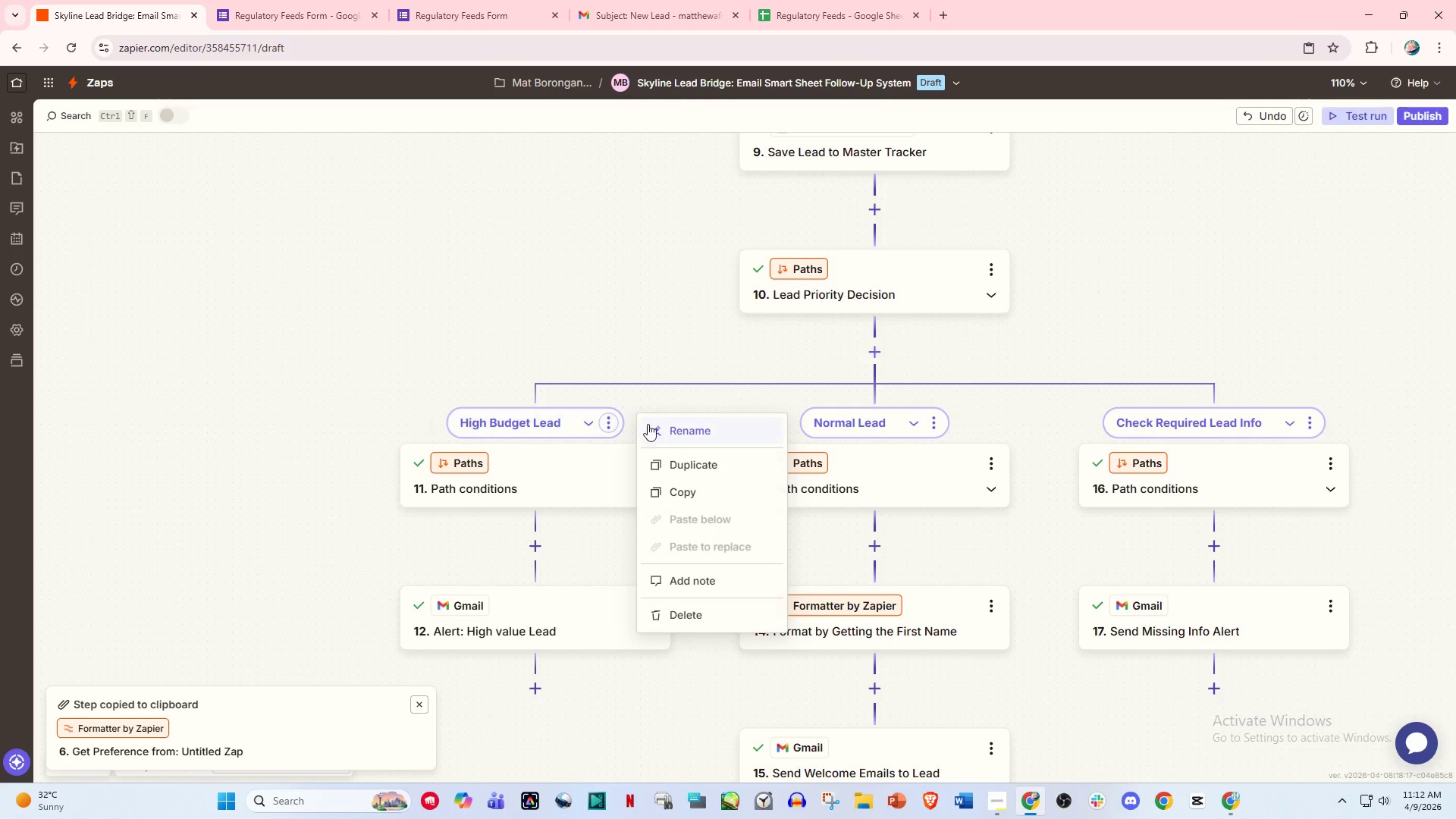 
left_click([661, 427])
 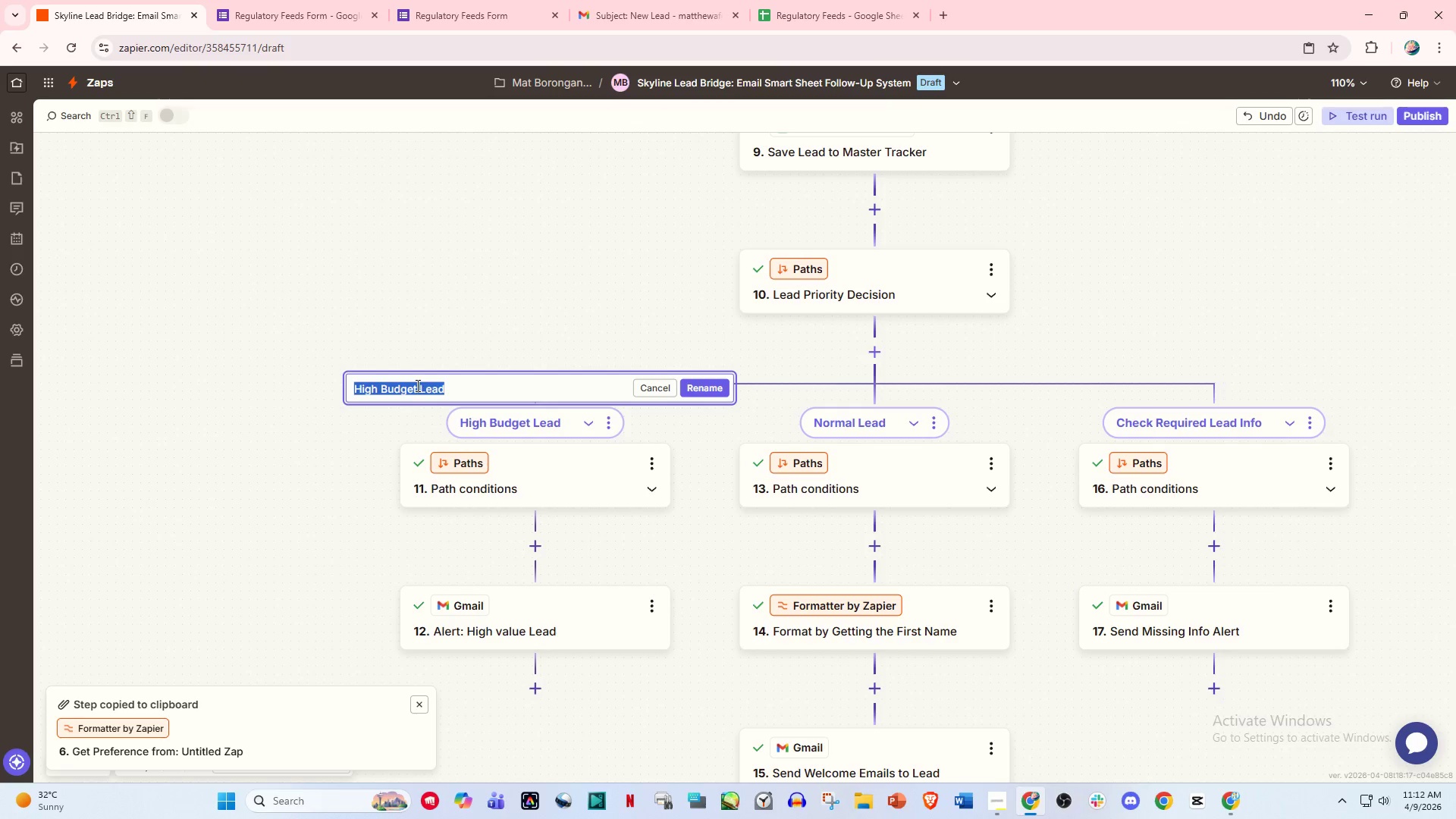 
left_click([416, 385])
 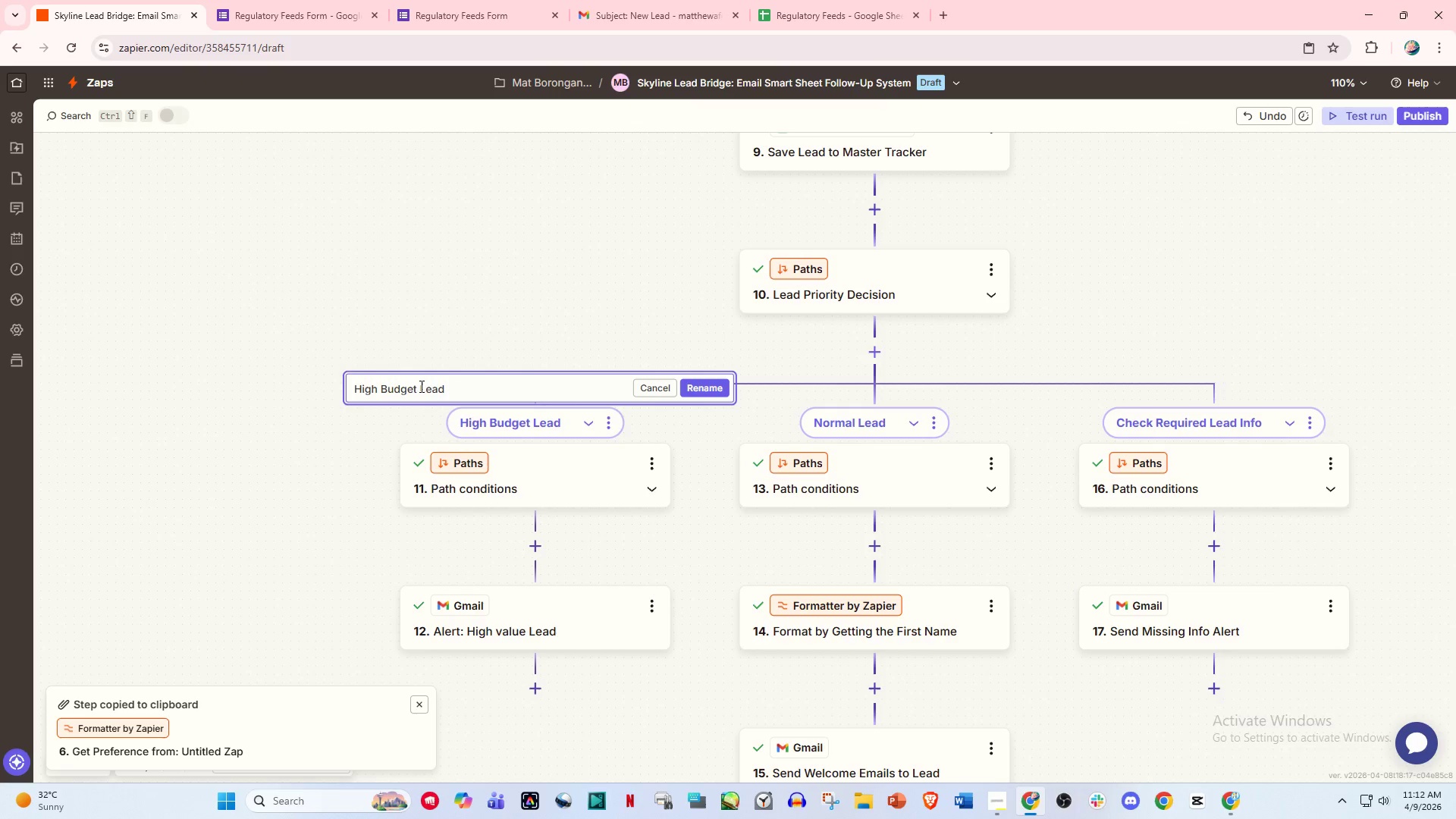 
left_click_drag(start_coordinate=[420, 386], to_coordinate=[382, 381])
 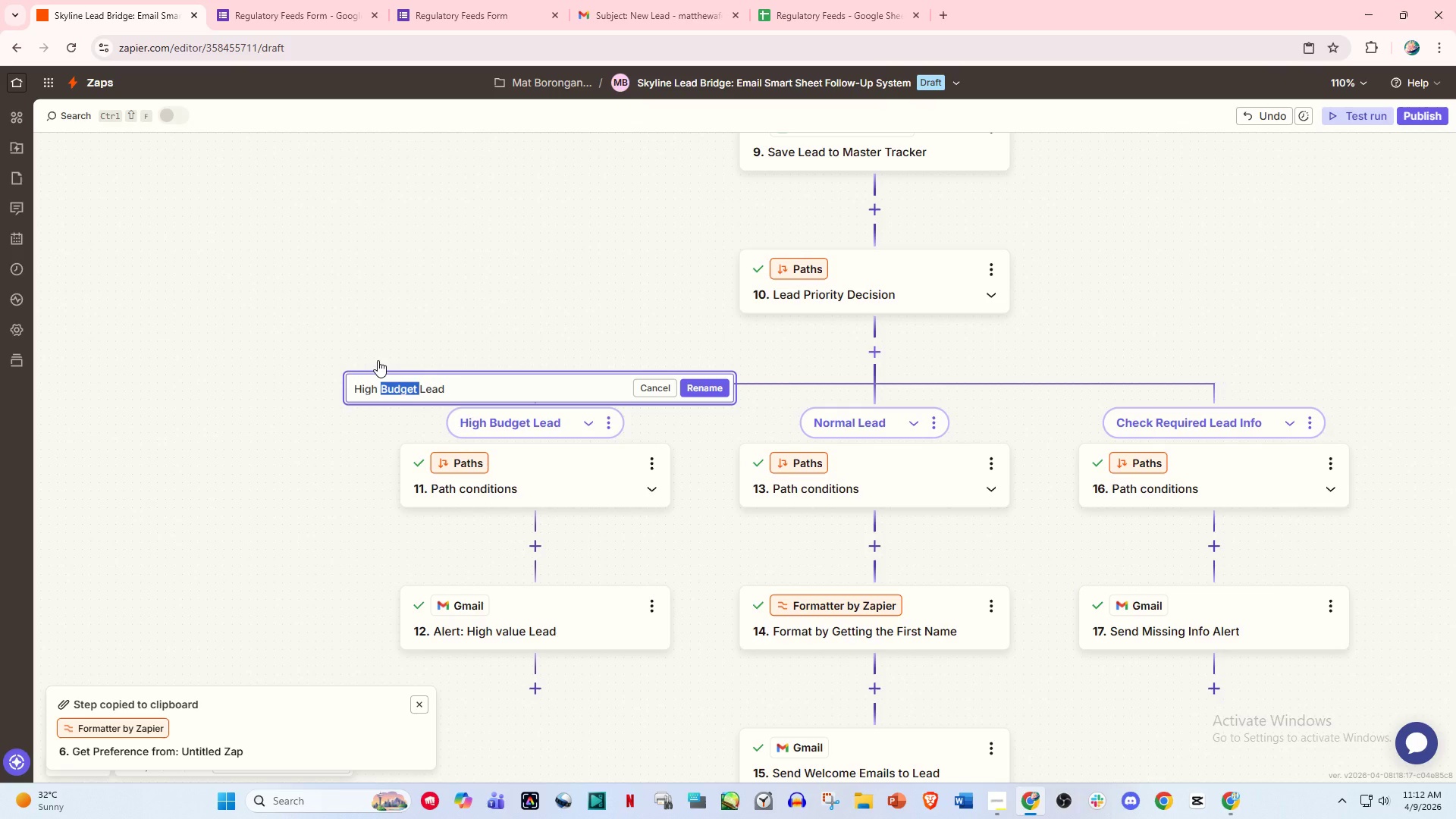 
type(Vaky)
key(Backspace)
key(Backspace)
type(u)
key(Backspace)
type(lue)
 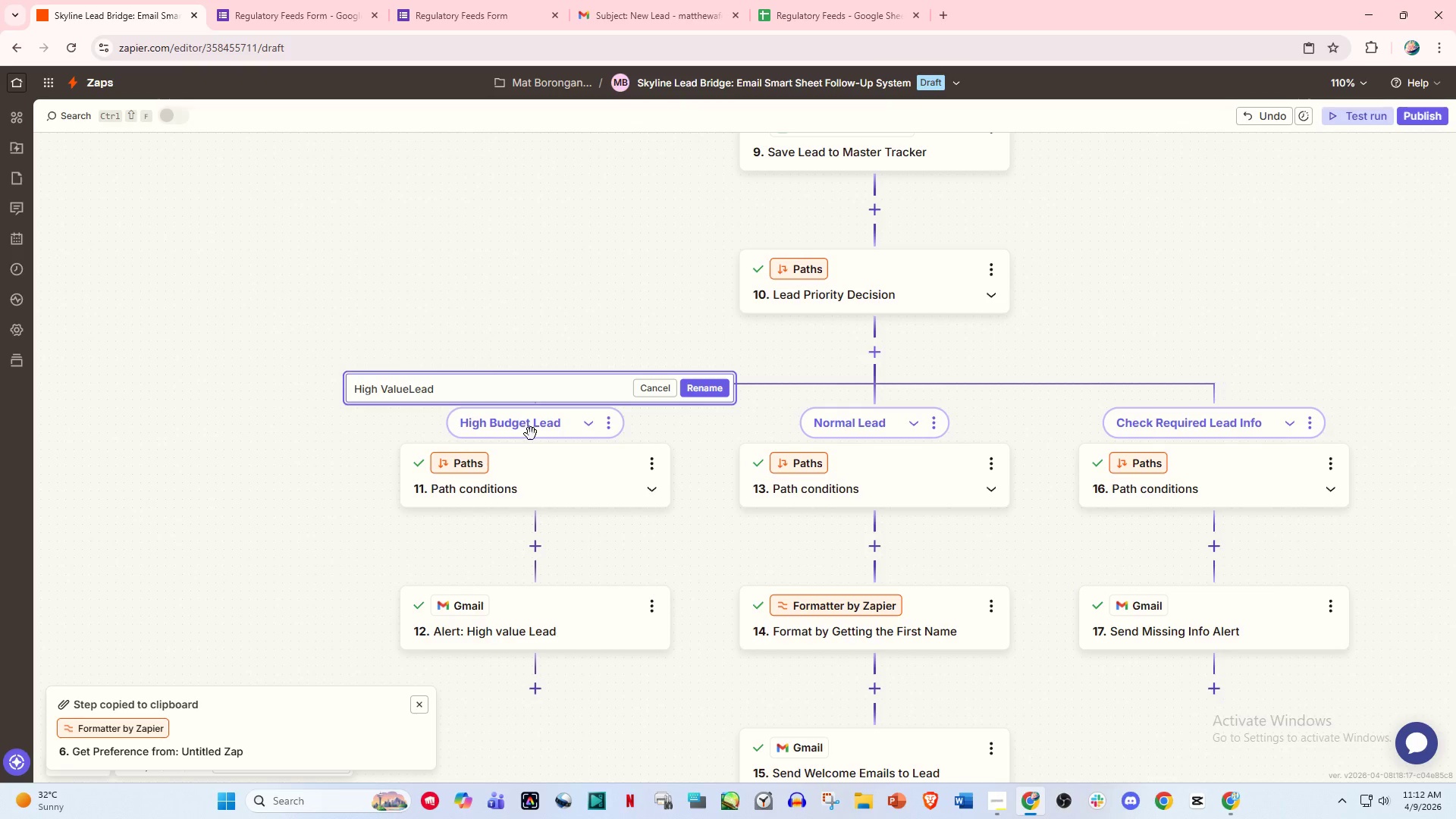 
key(Space)
 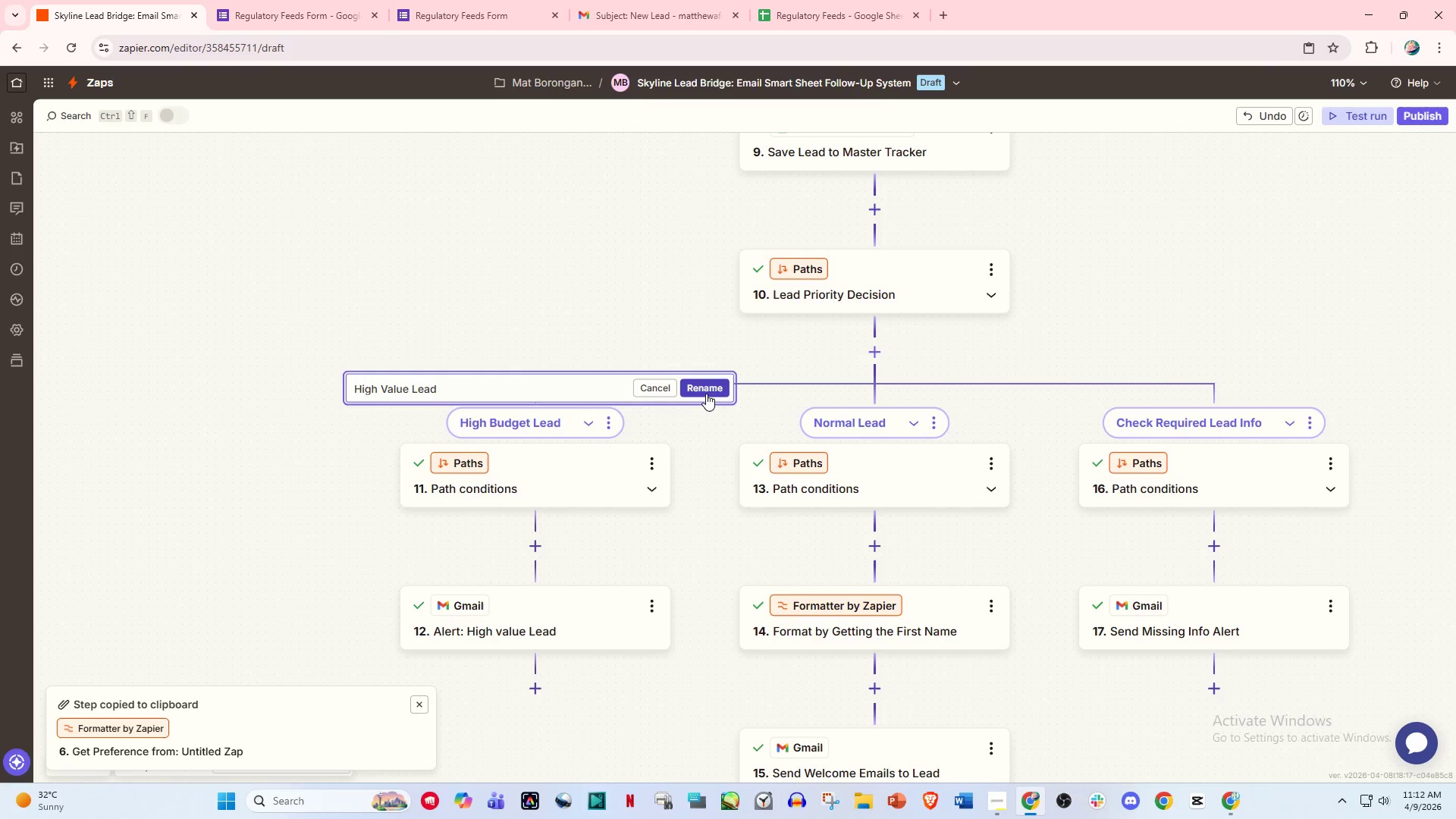 
left_click([708, 389])
 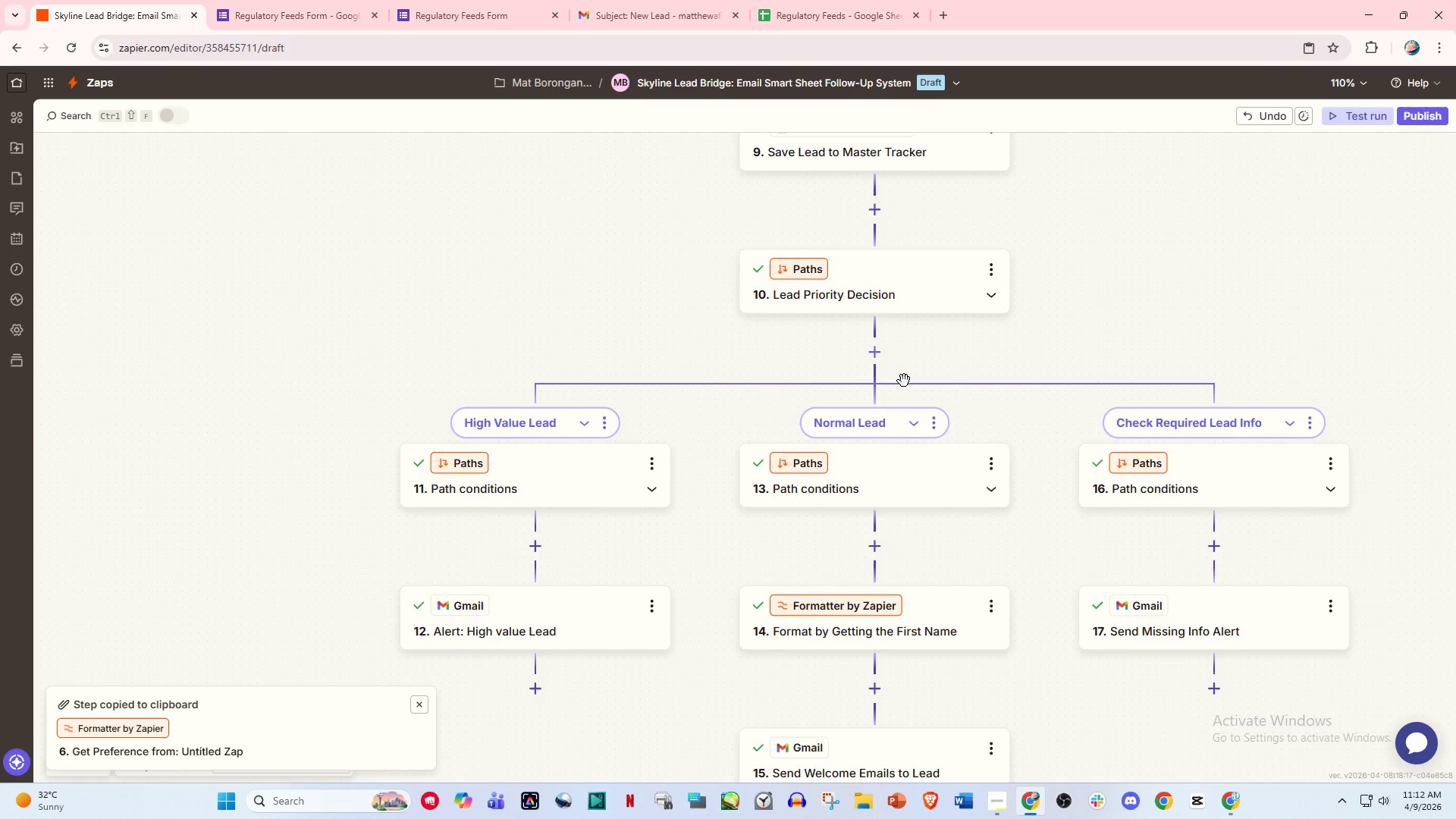 
left_click_drag(start_coordinate=[1054, 519], to_coordinate=[997, 588])
 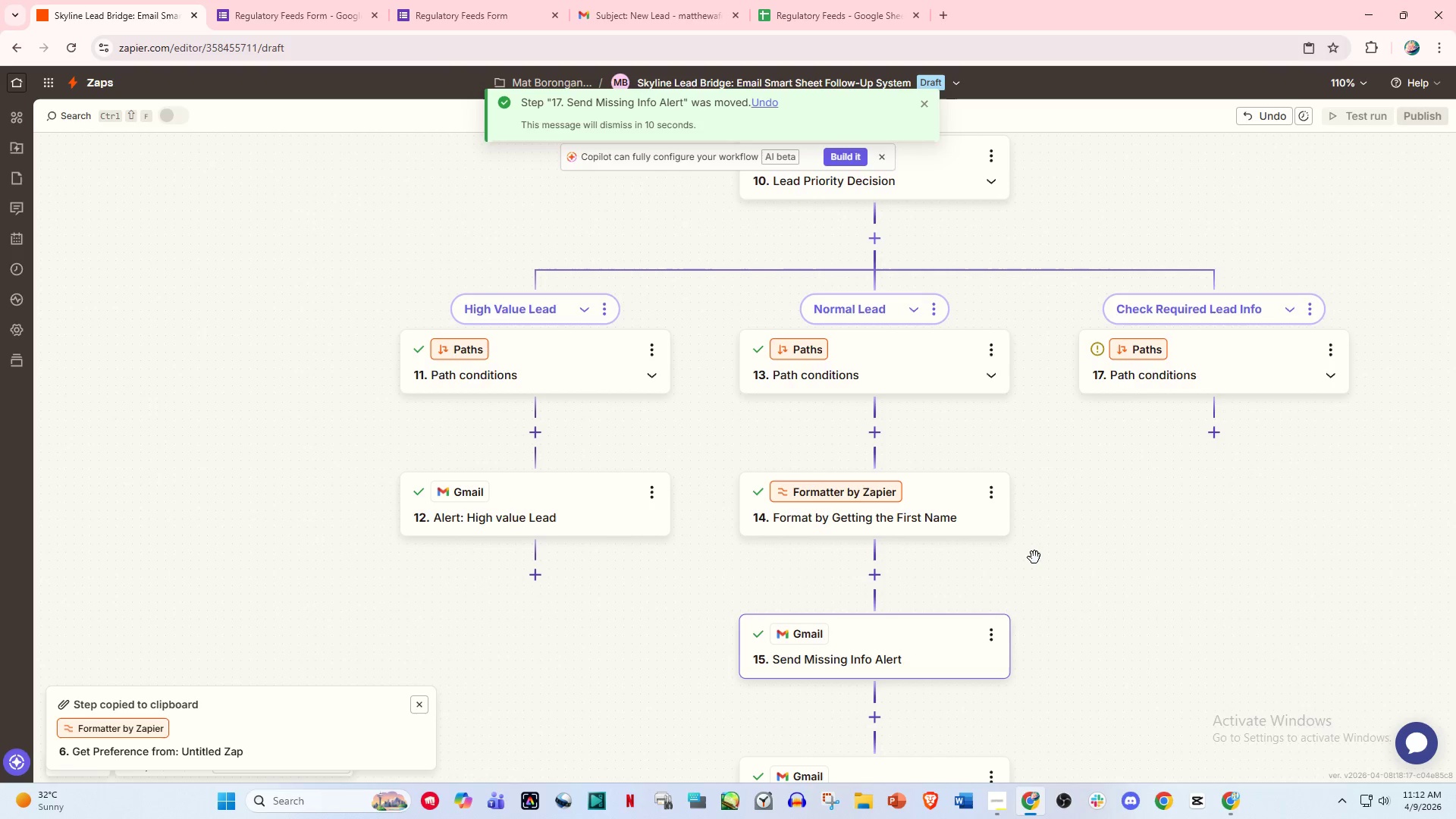 
scroll: coordinate [1009, 485], scroll_direction: down, amount: 3.0
 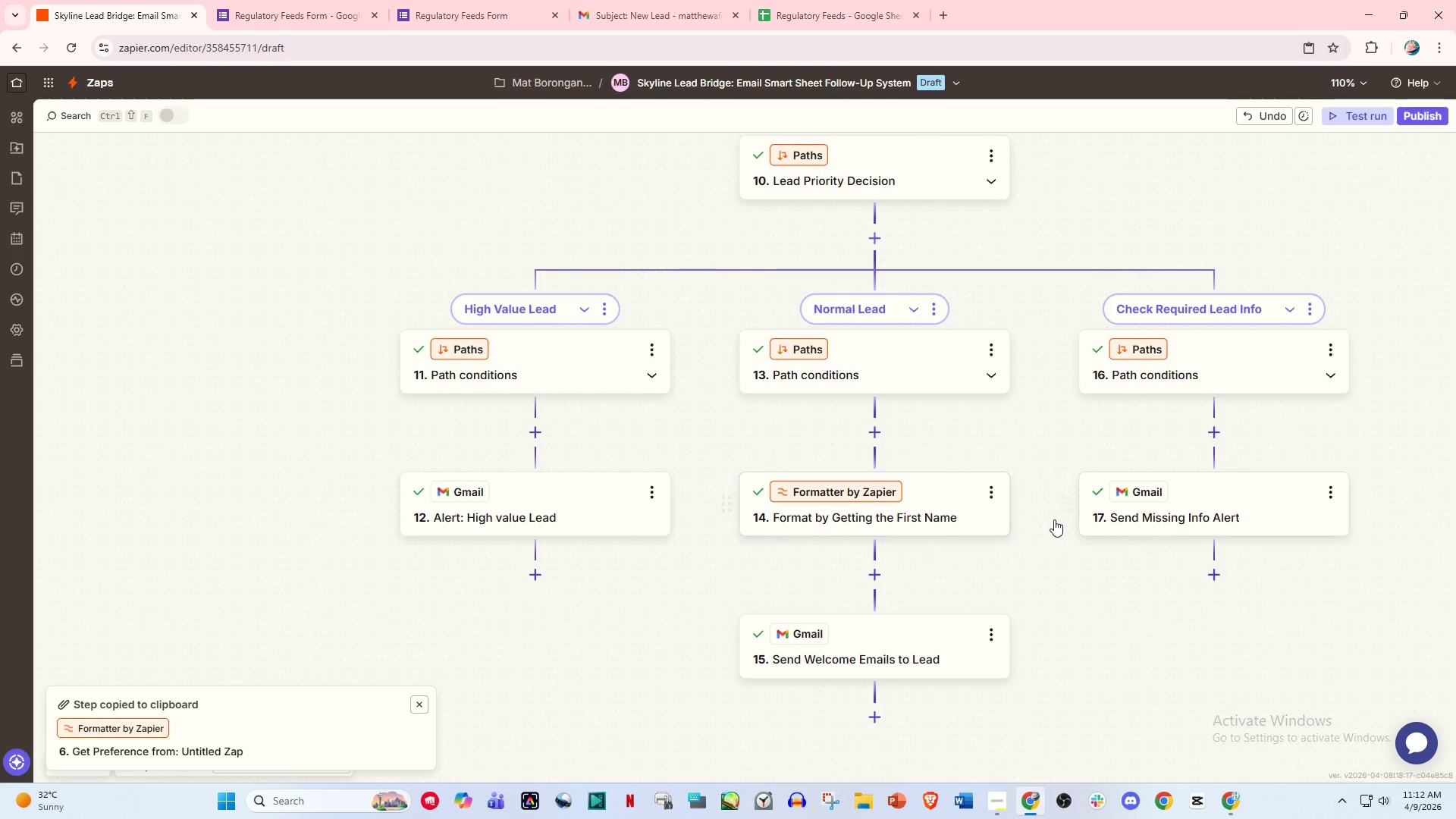 
key(Control+Z)
 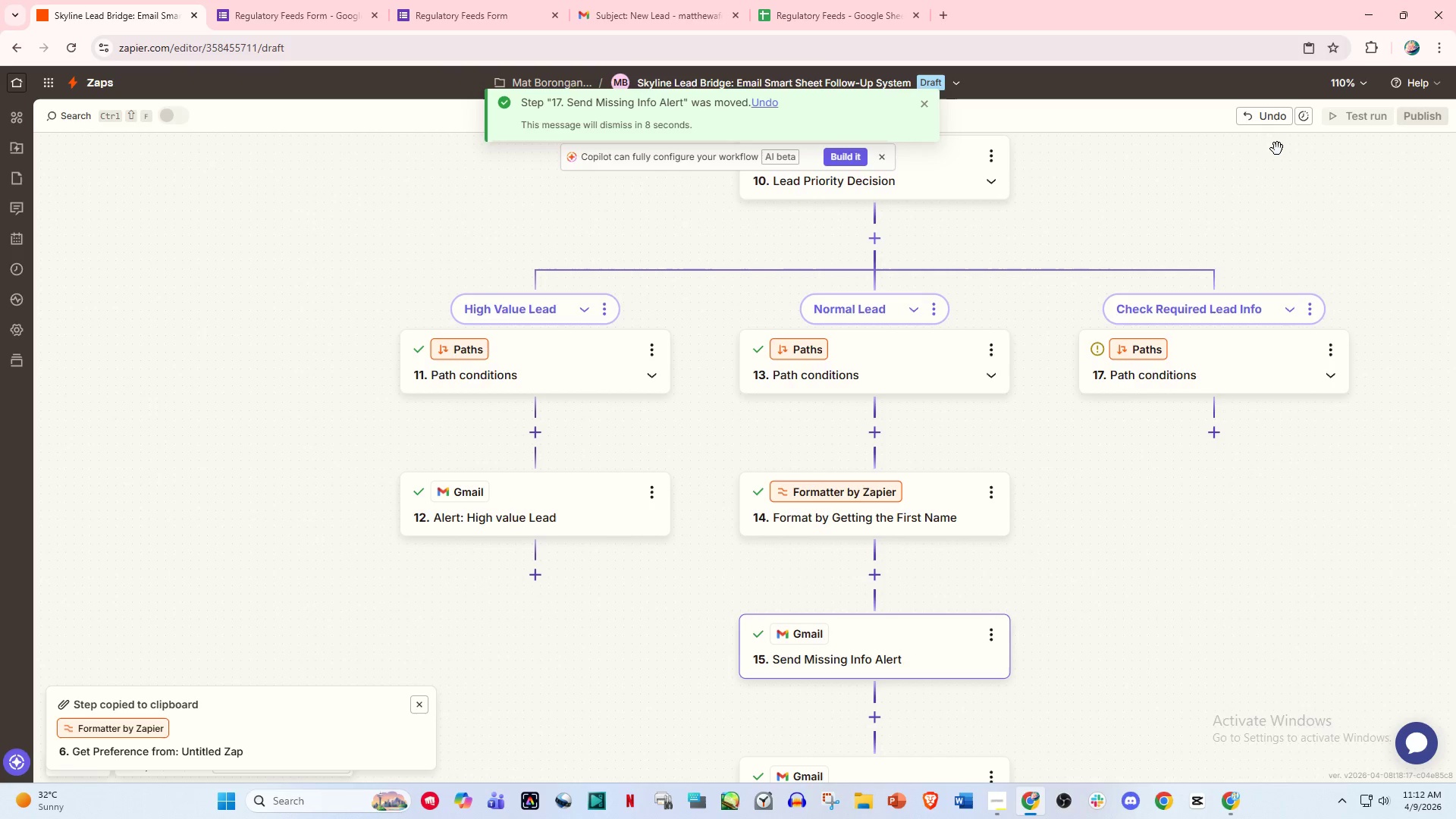 
left_click([1274, 121])
 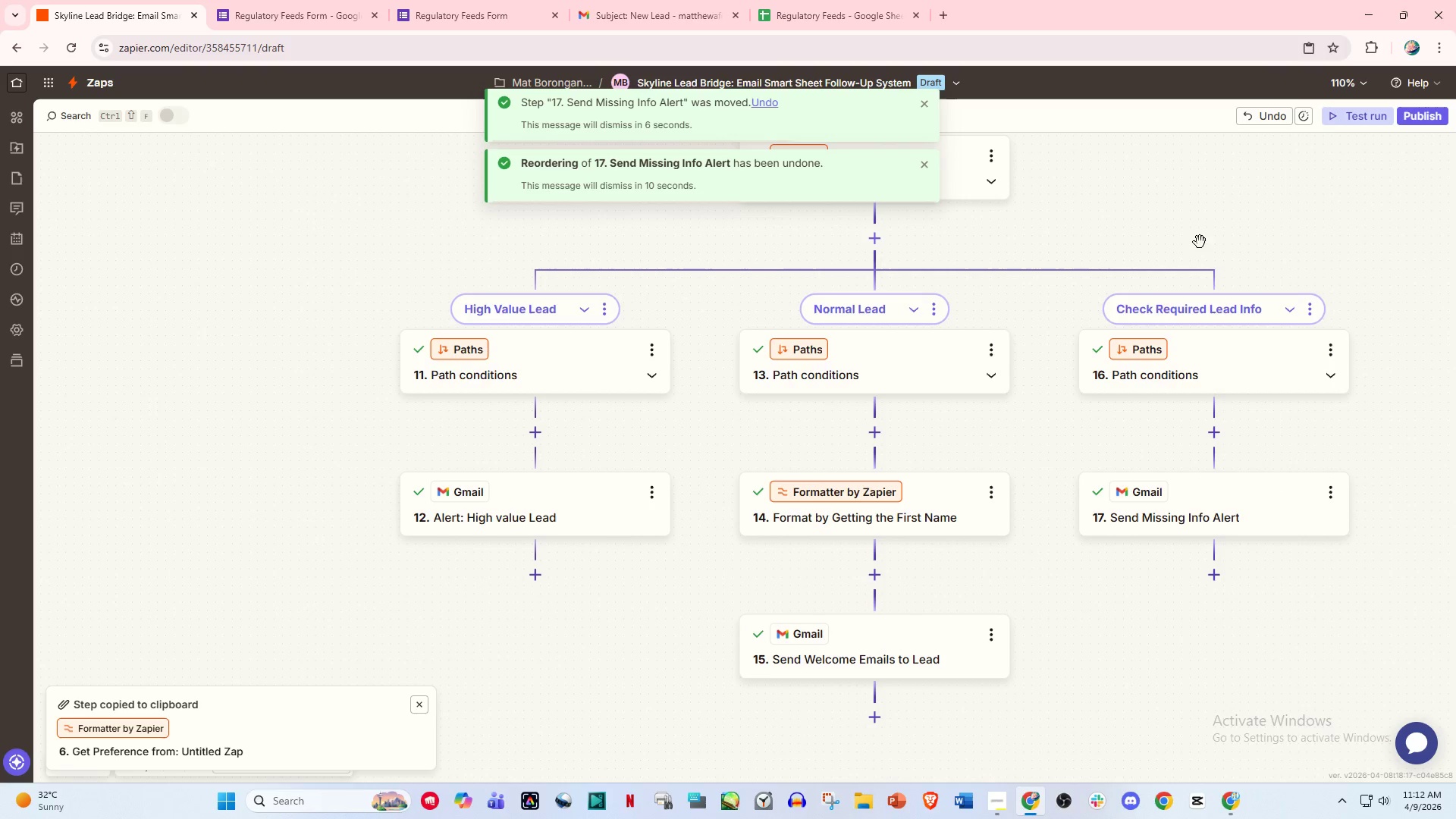 
left_click([1075, 271])
 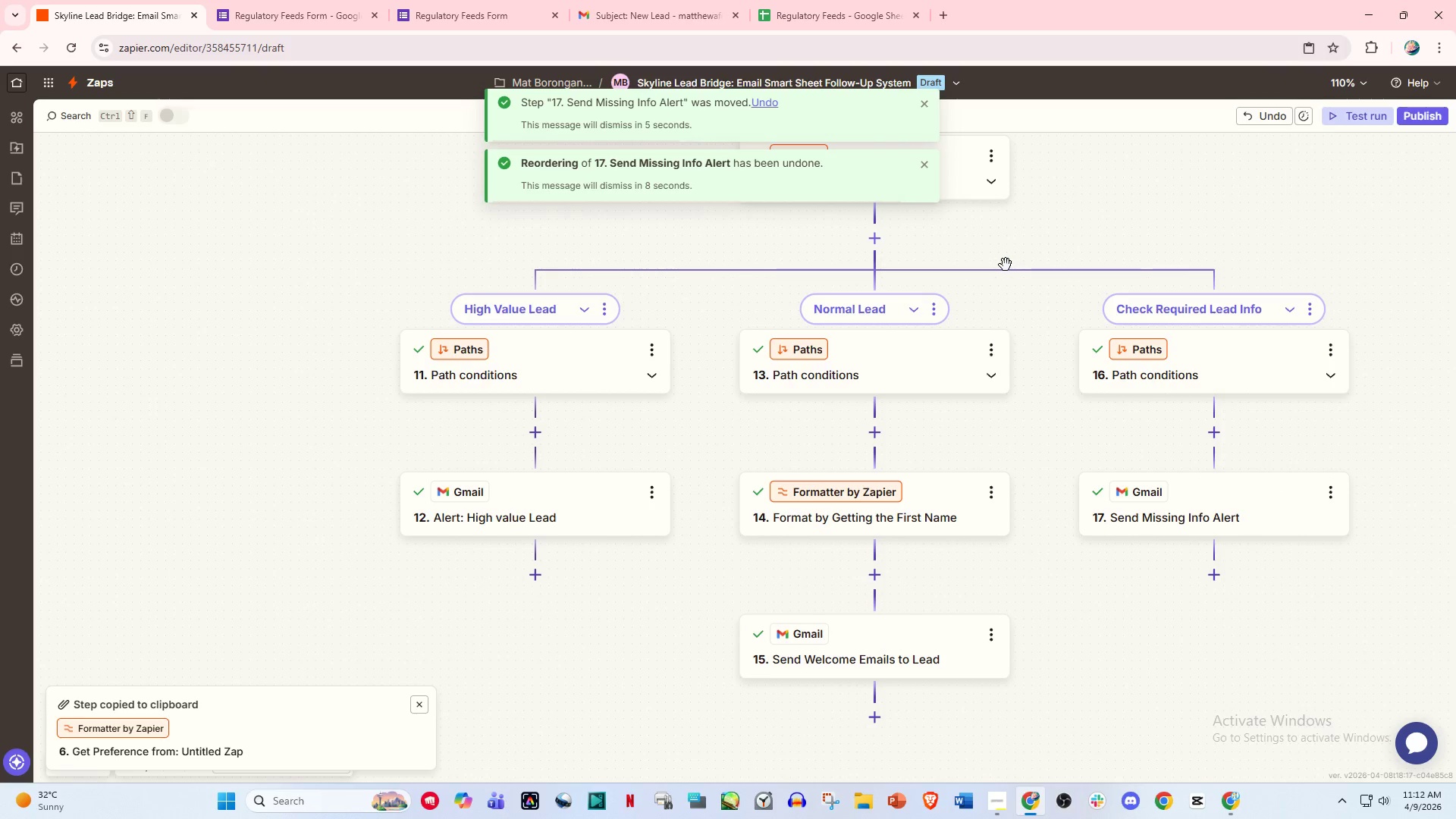 
scroll: coordinate [1065, 322], scroll_direction: up, amount: 42.0
 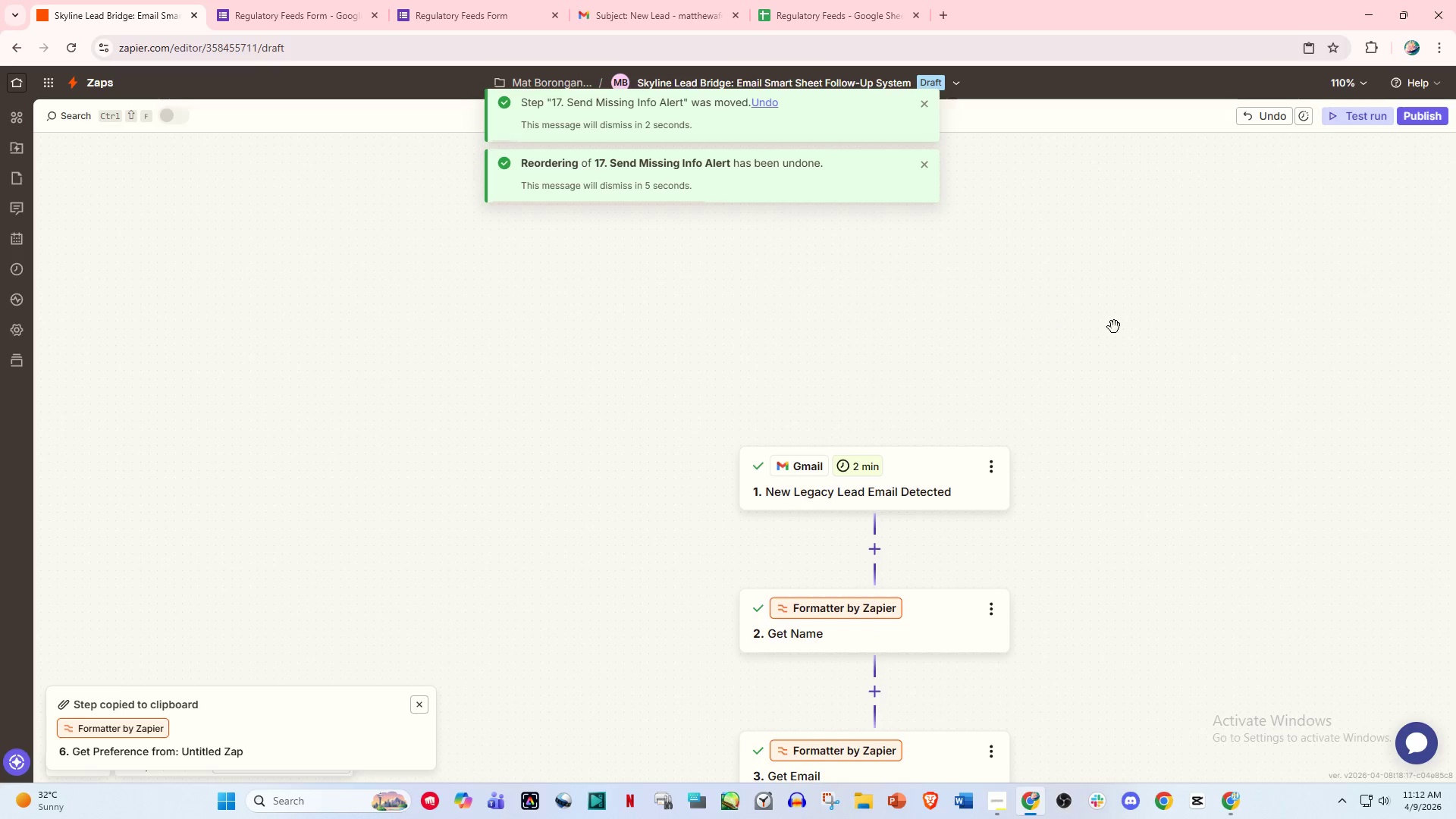 
left_click_drag(start_coordinate=[1106, 312], to_coordinate=[1031, 301])
 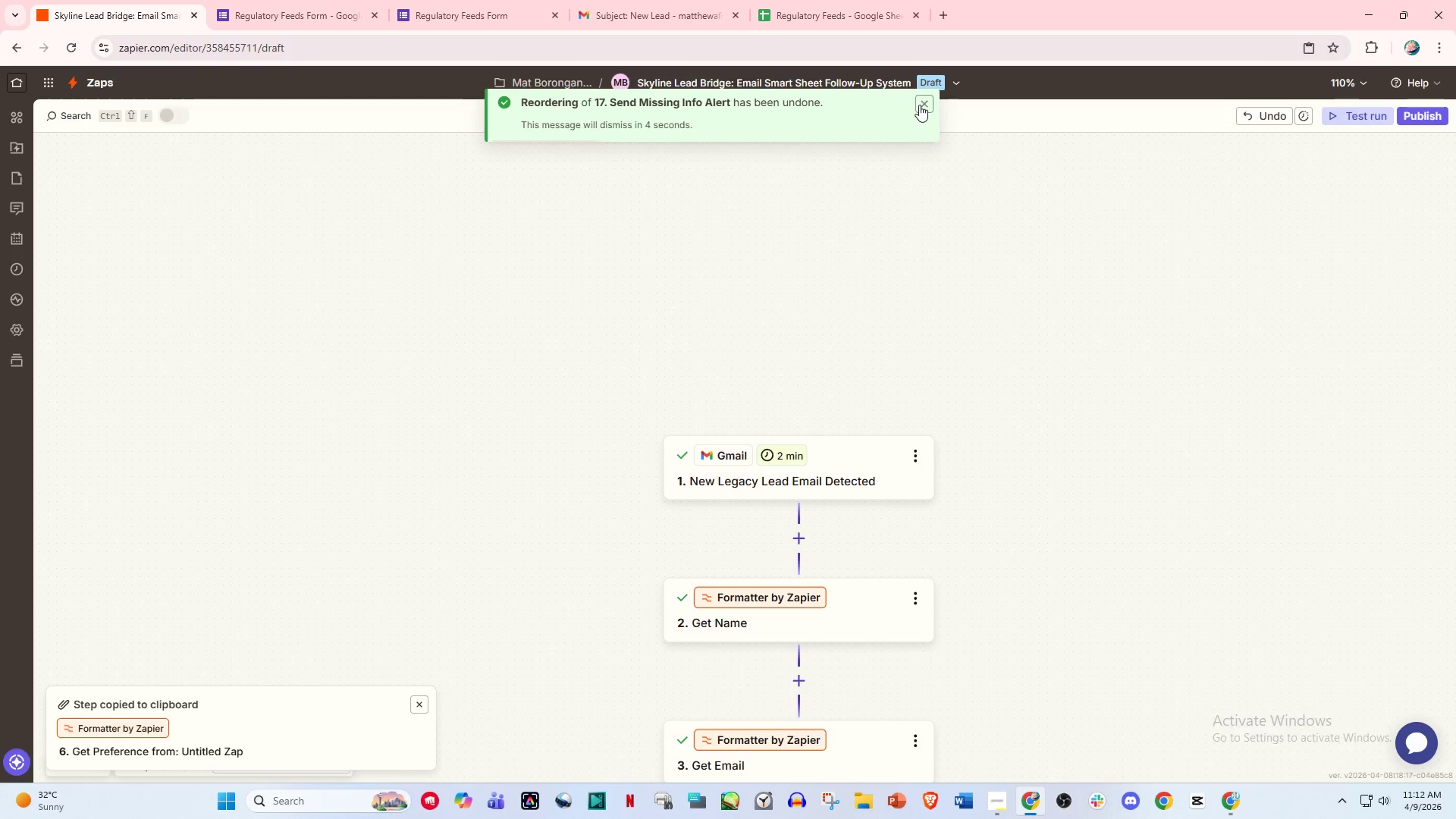 
left_click([918, 103])
 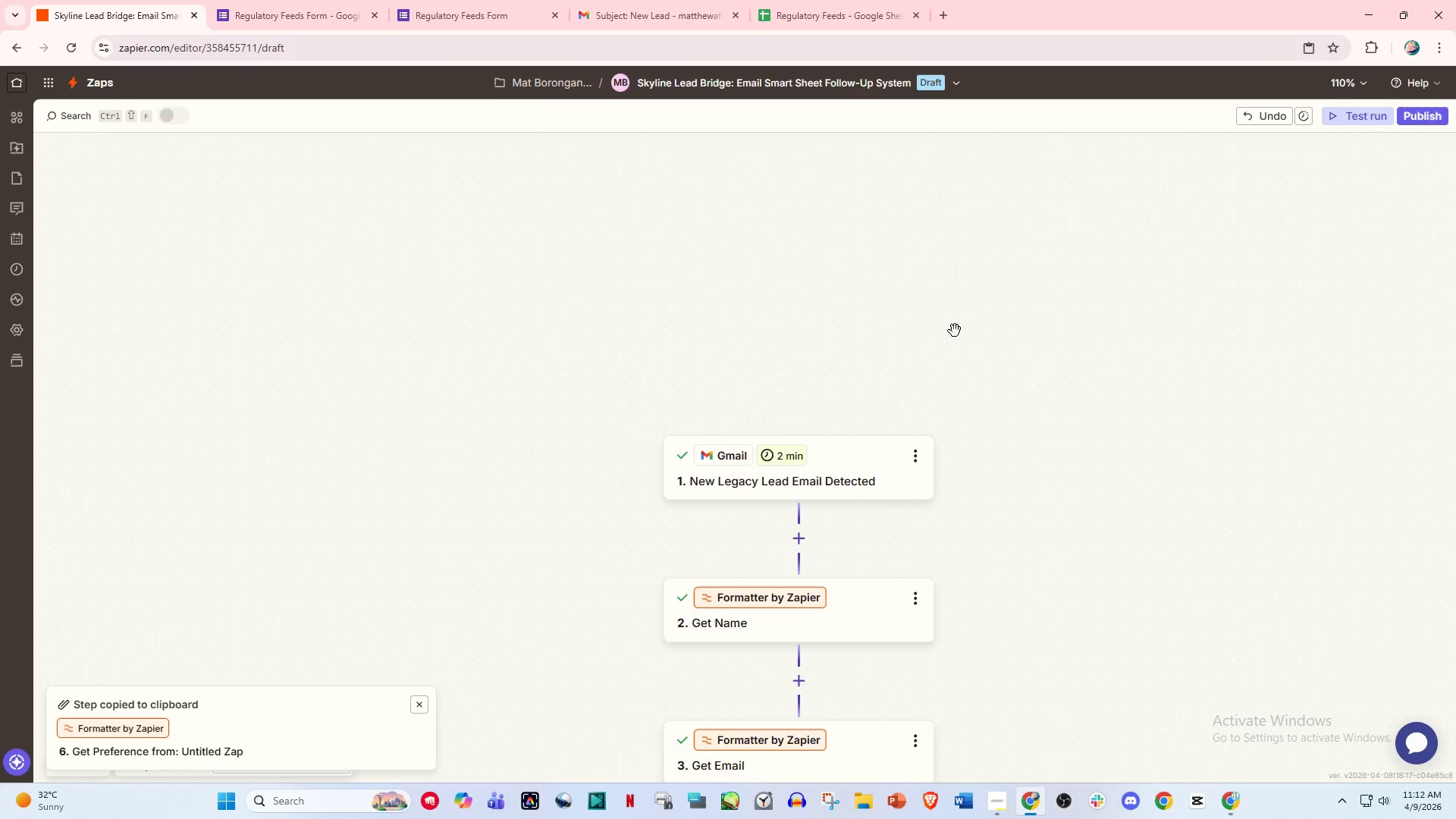 
left_click_drag(start_coordinate=[959, 334], to_coordinate=[899, 111])
 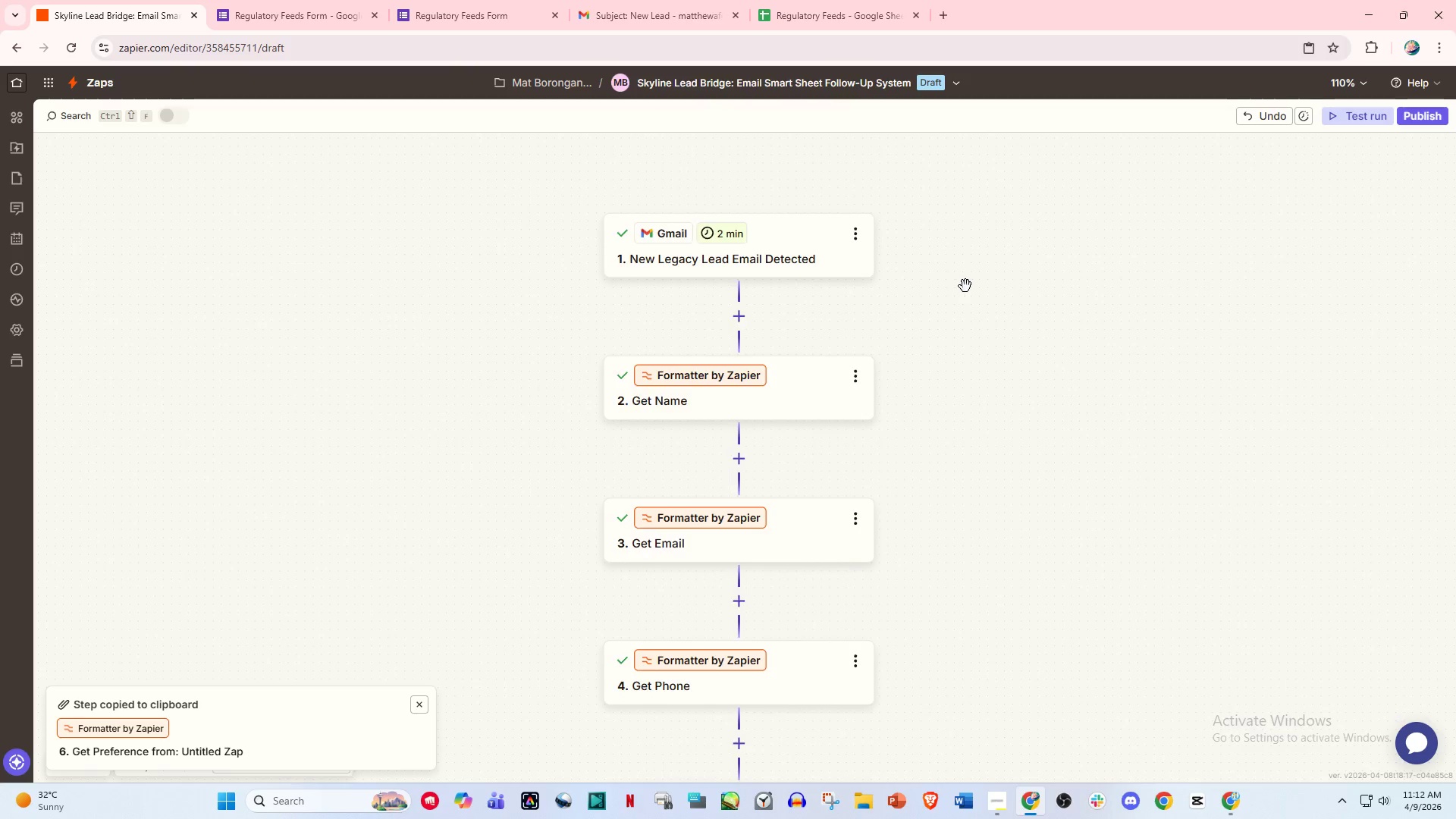 
scroll: coordinate [1023, 306], scroll_direction: down, amount: 28.0
 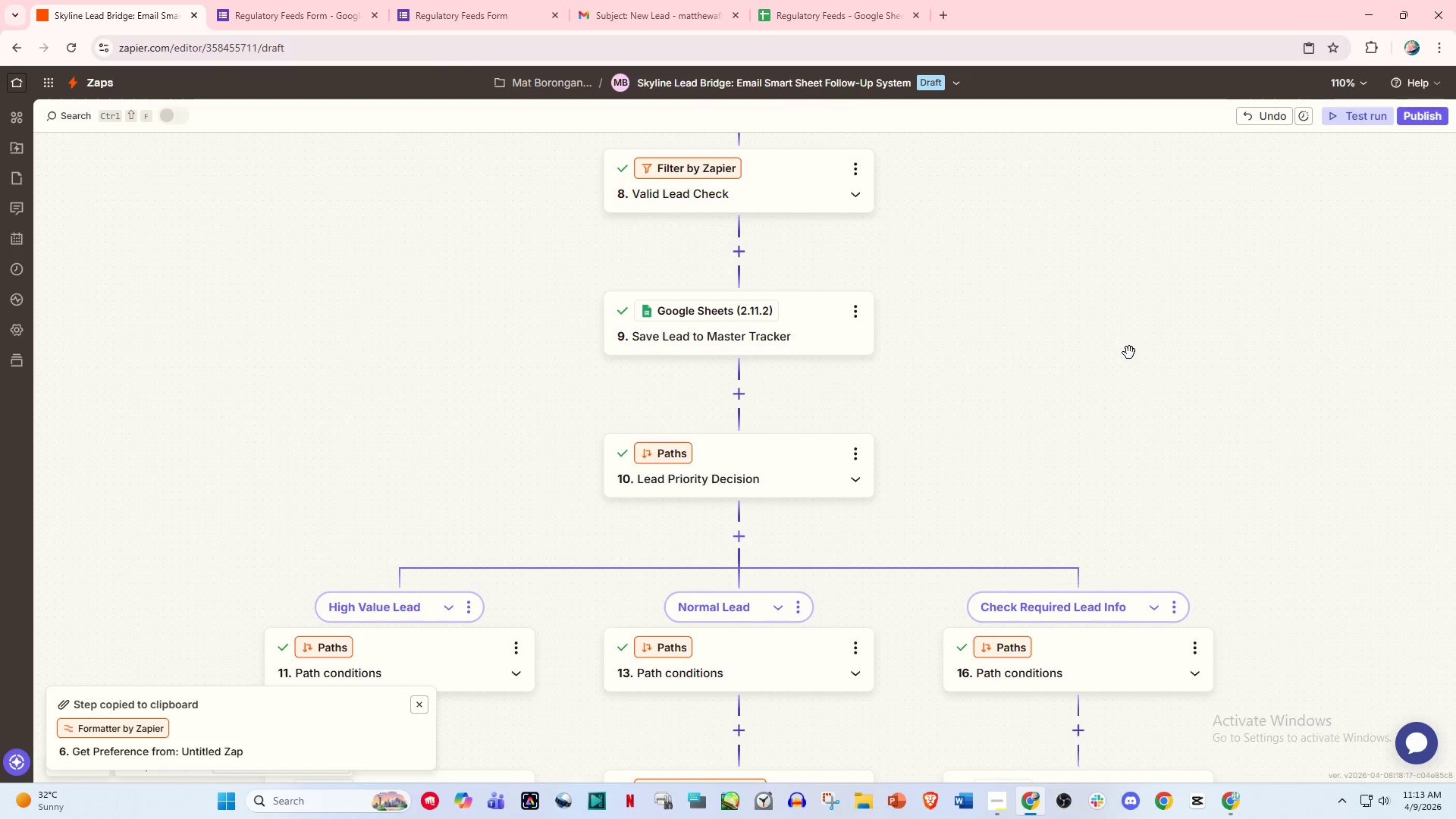 
left_click_drag(start_coordinate=[1118, 310], to_coordinate=[1061, 101])
 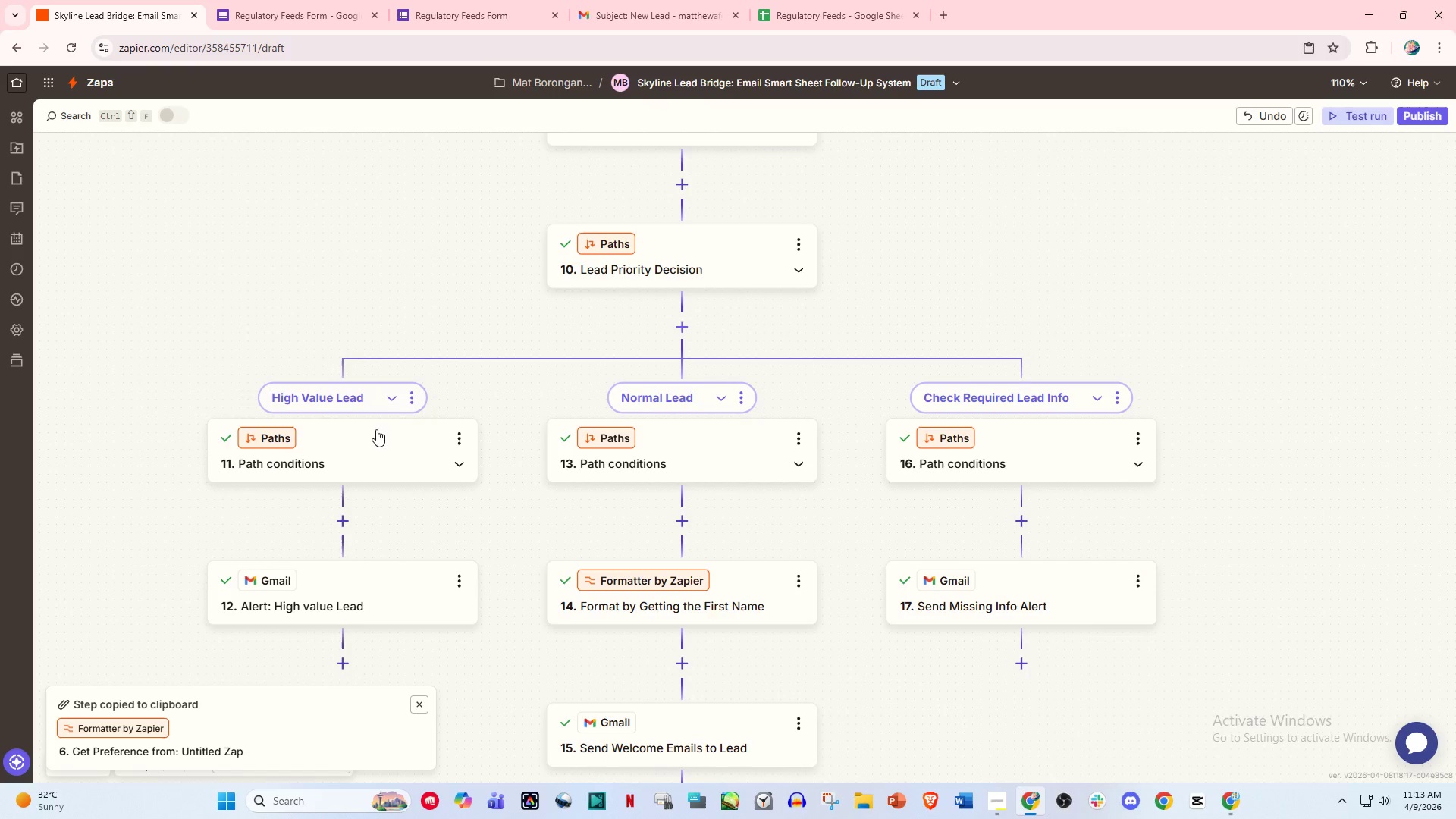 
left_click([391, 452])
 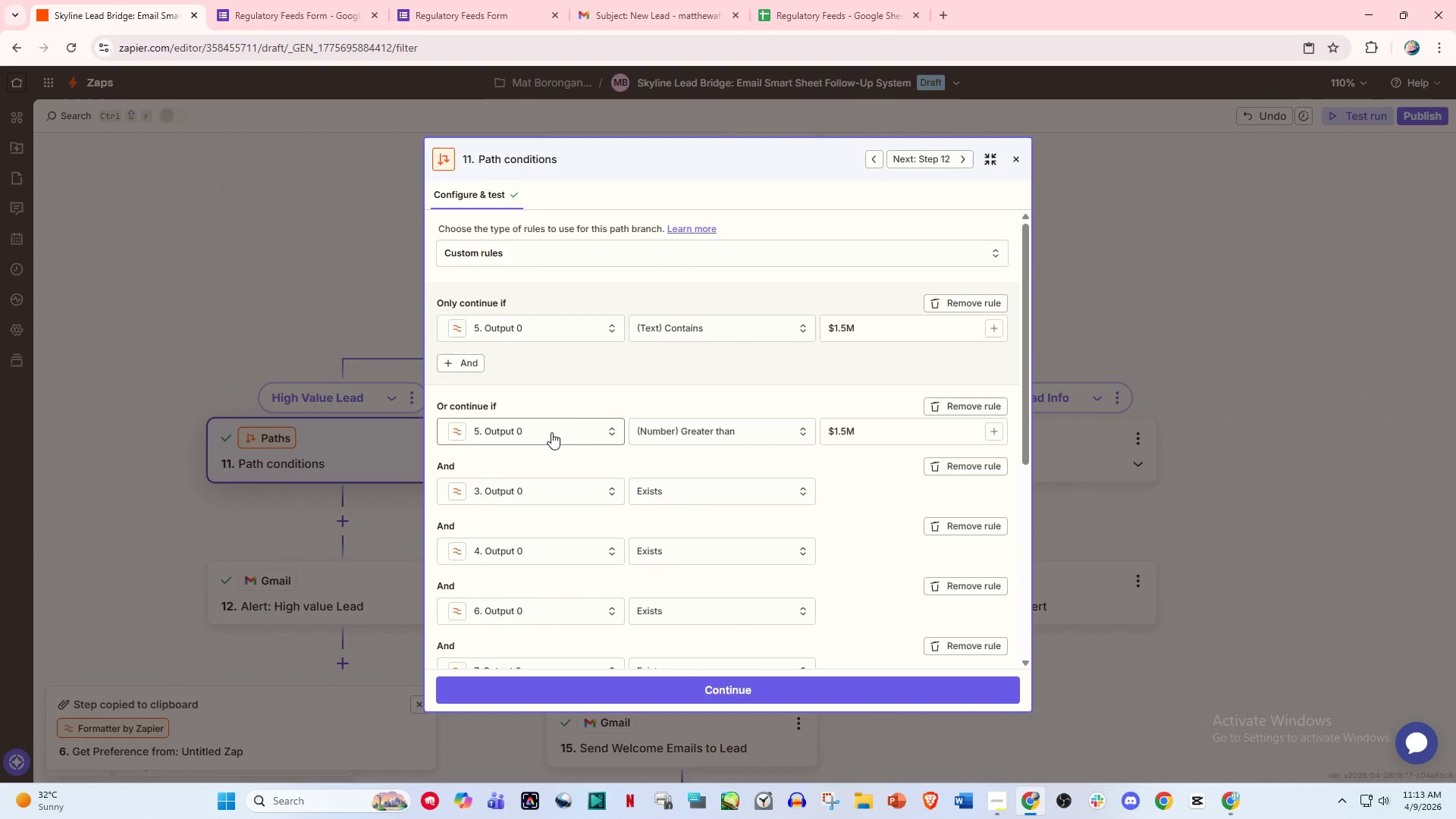 
scroll: coordinate [726, 403], scroll_direction: down, amount: 6.0
 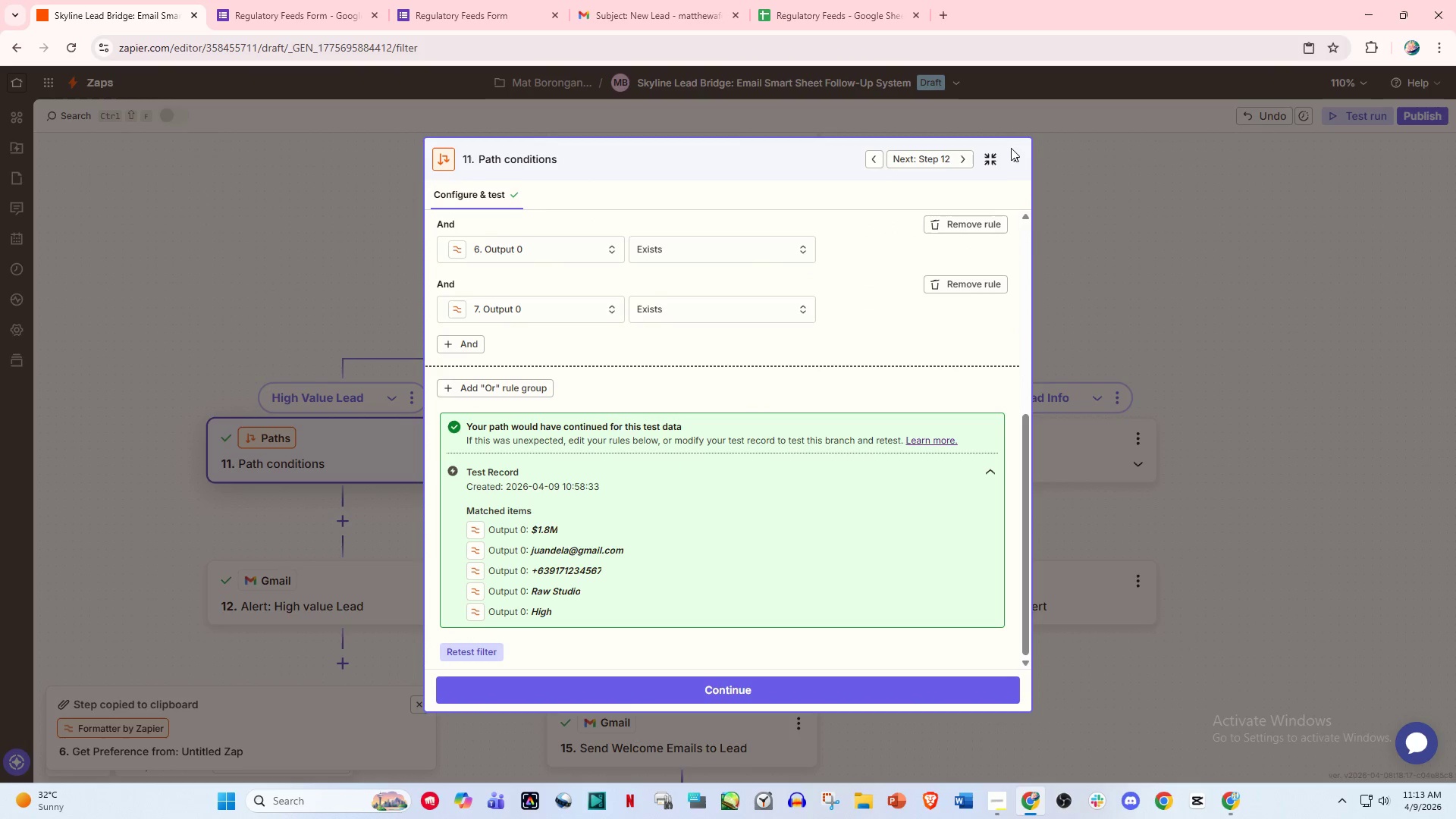 
left_click([1015, 155])
 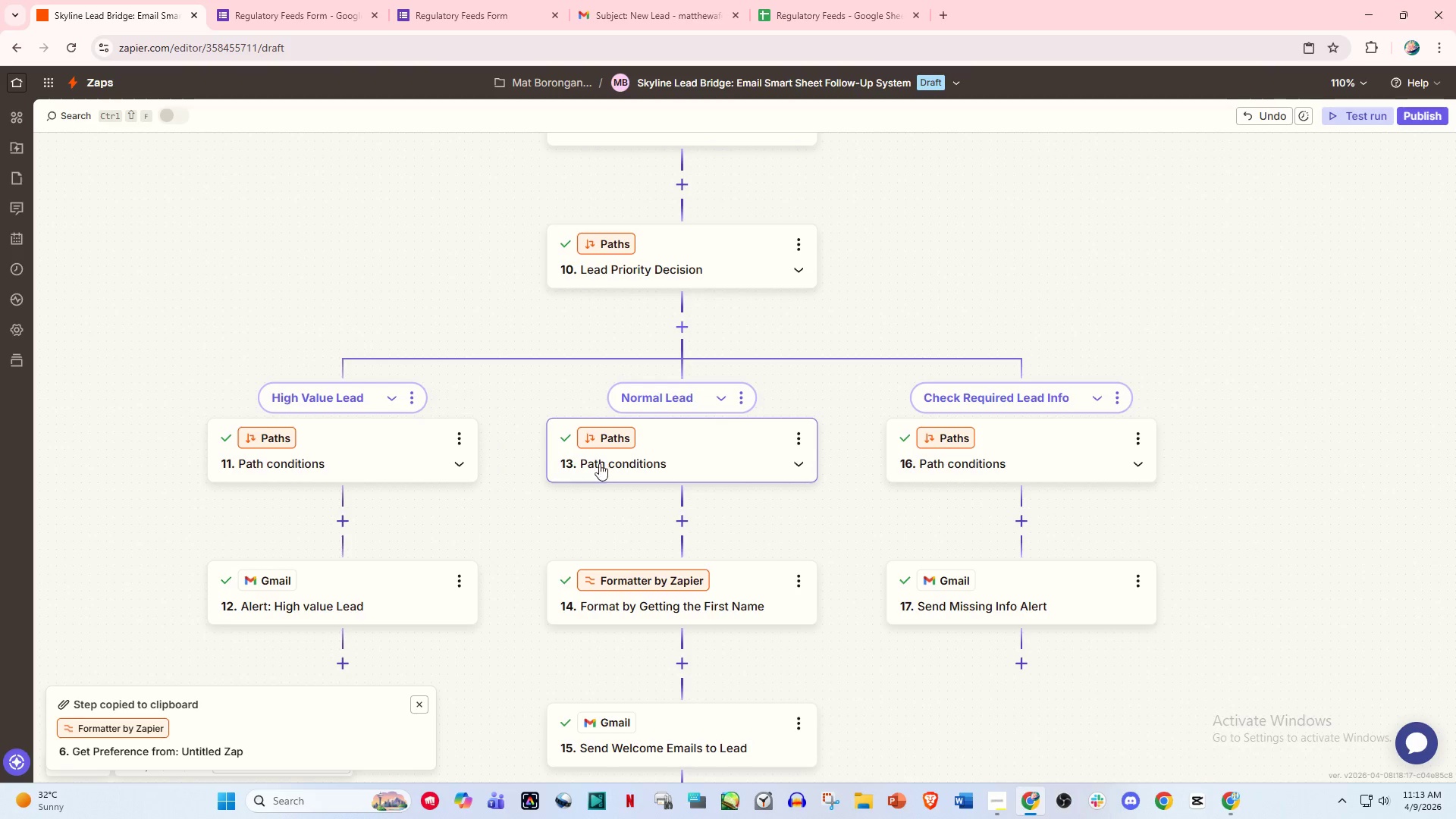 
left_click([674, 460])
 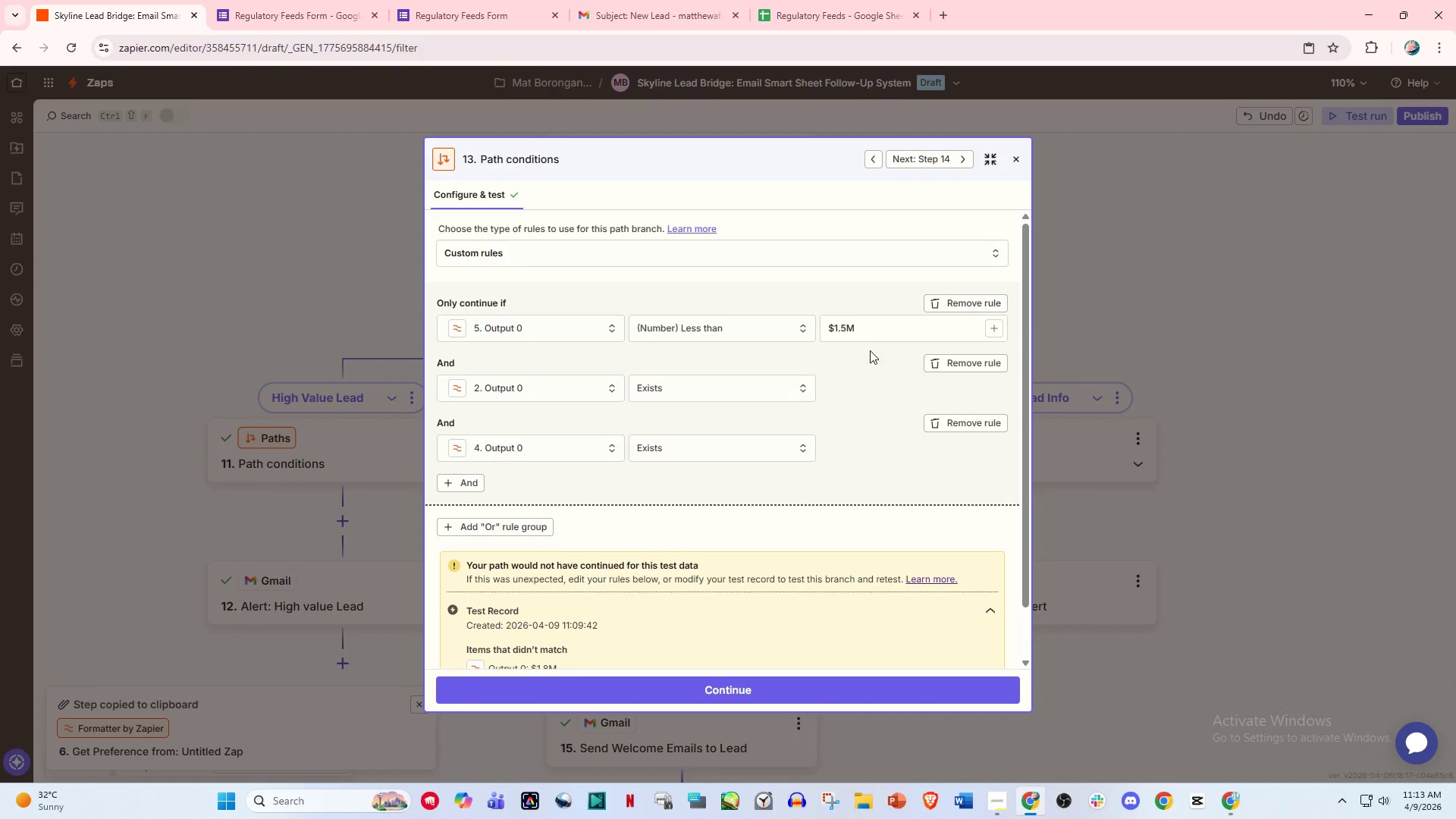 
wait(6.0)
 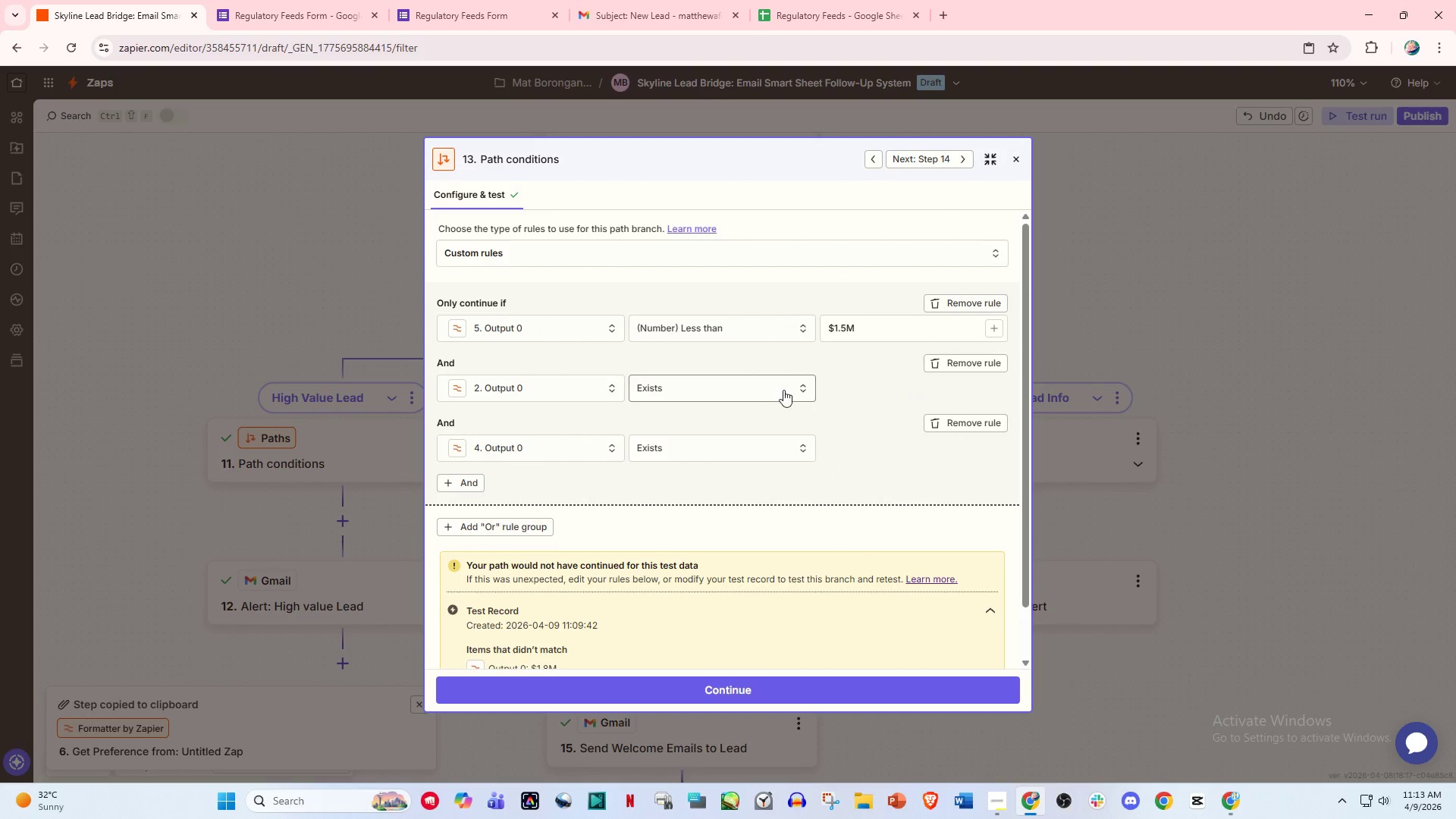 
left_click([460, 480])
 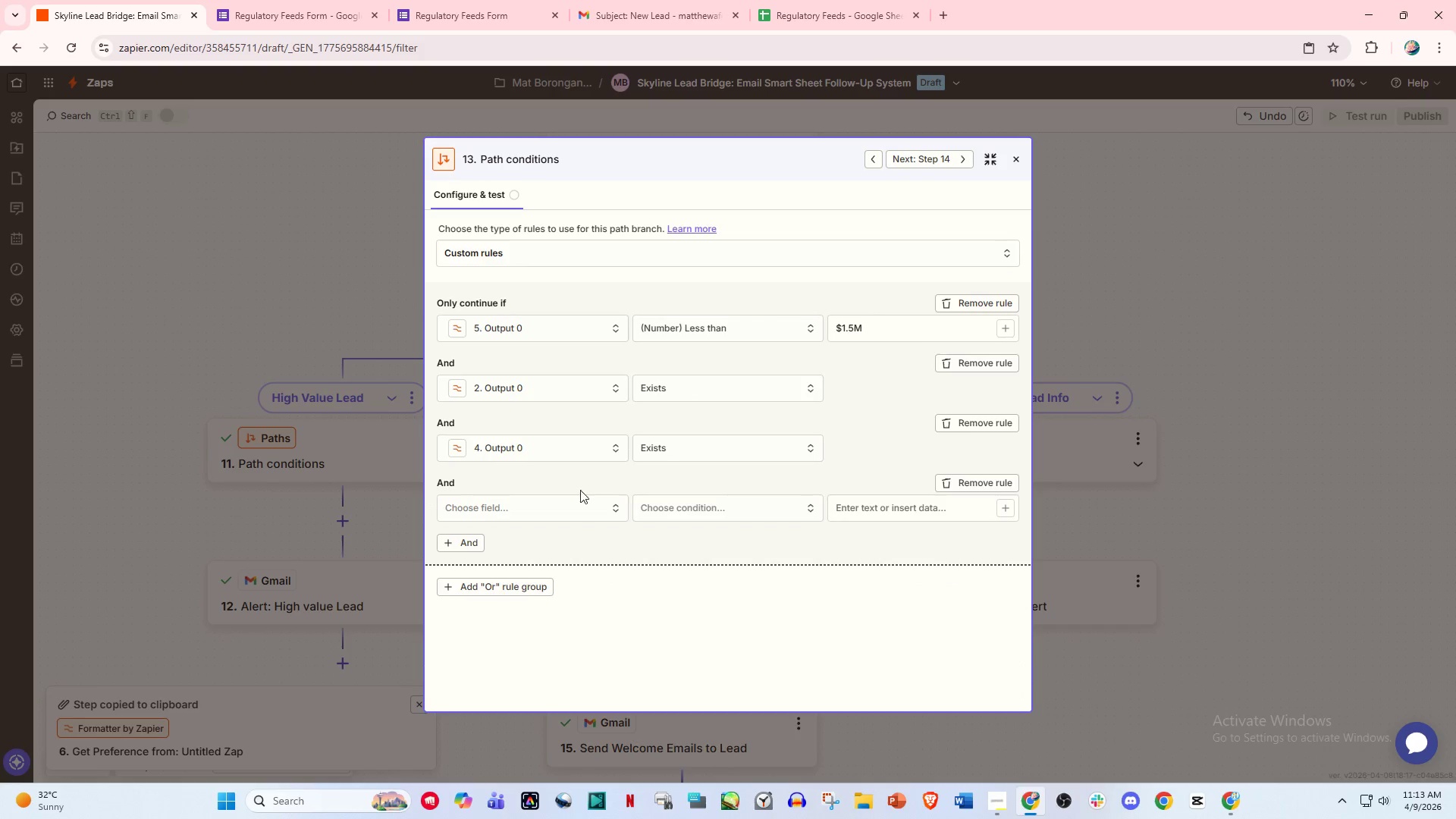 
left_click([535, 506])
 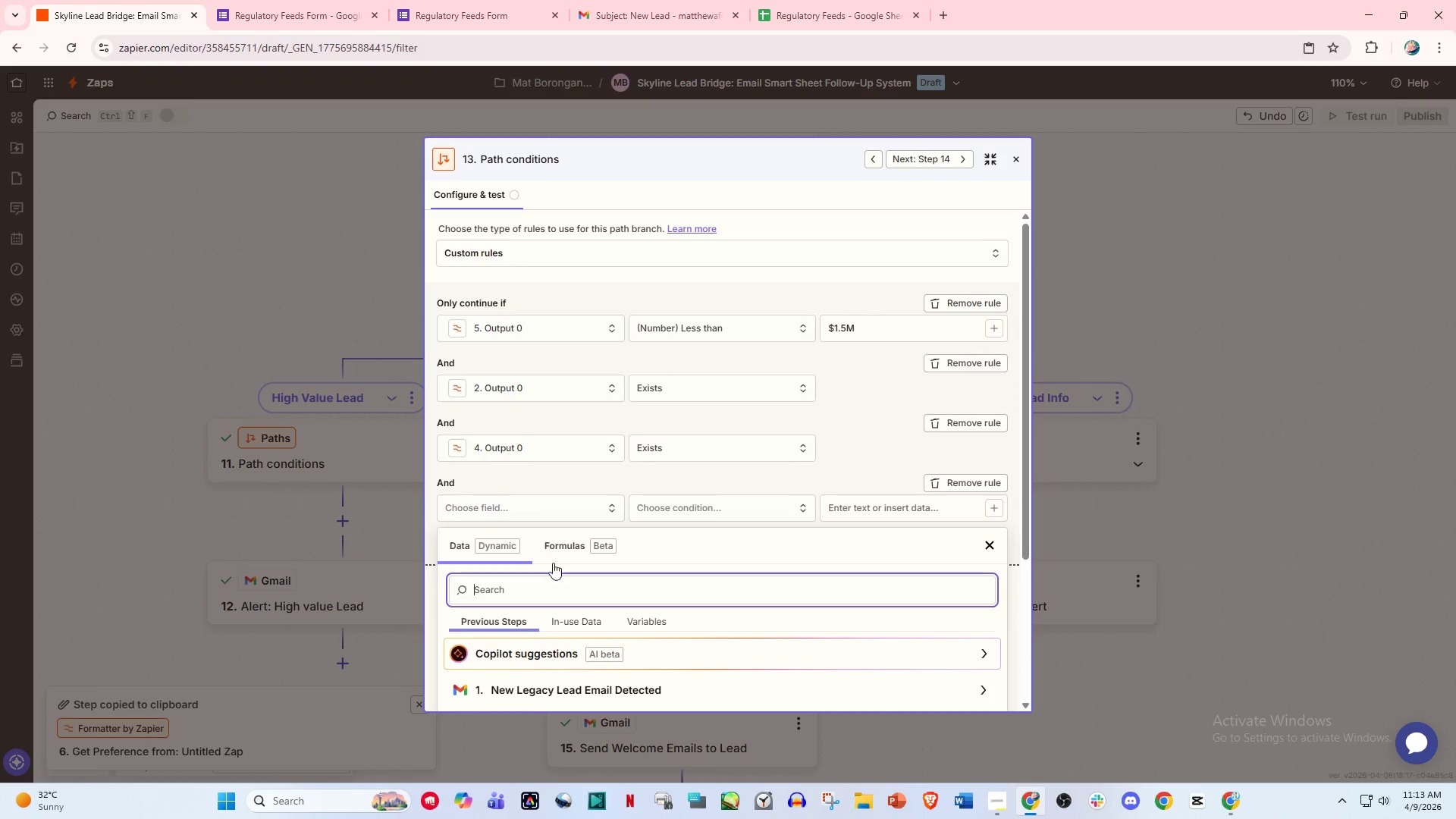 
scroll: coordinate [549, 588], scroll_direction: down, amount: 3.0
 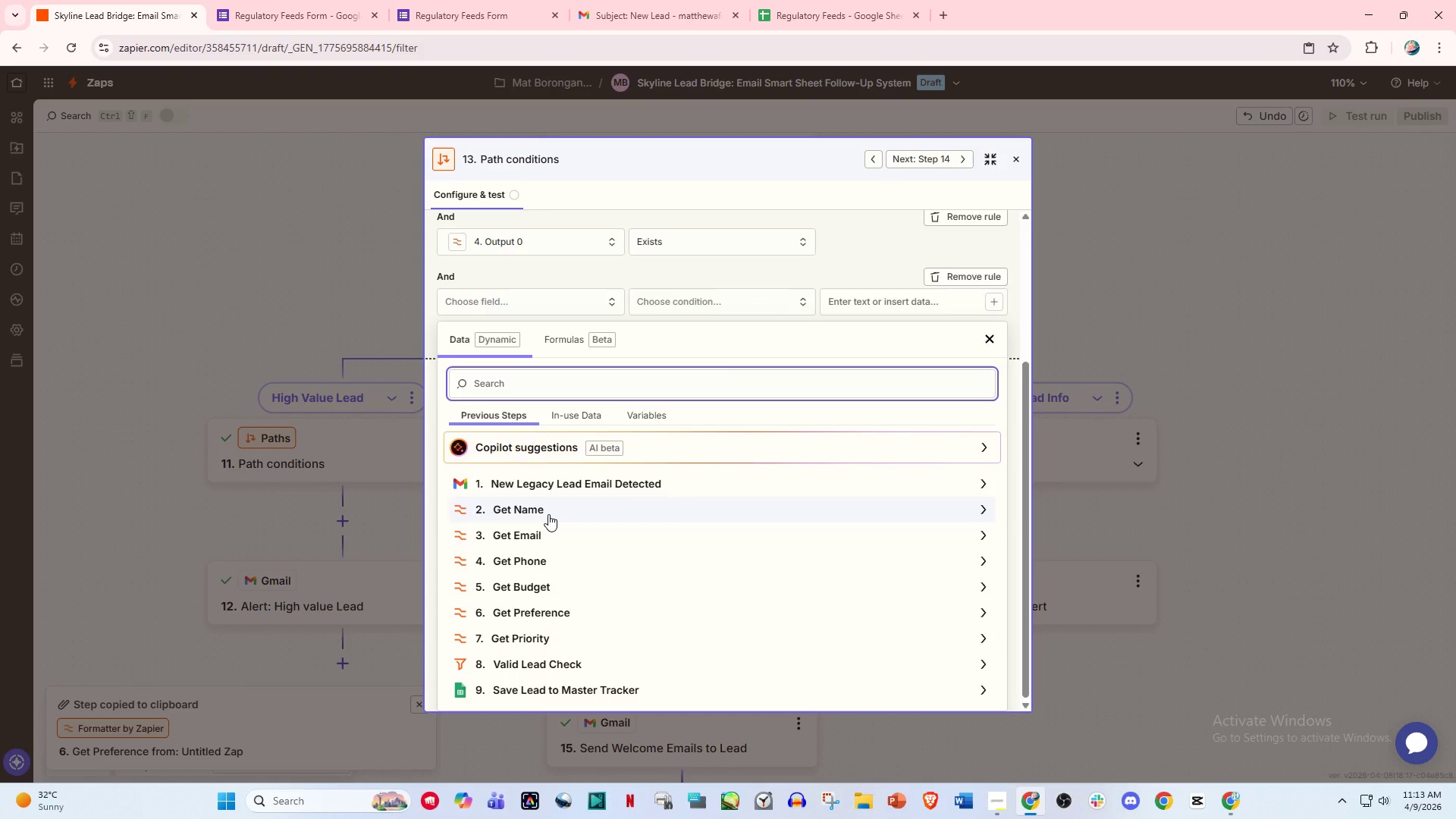 
left_click([546, 513])
 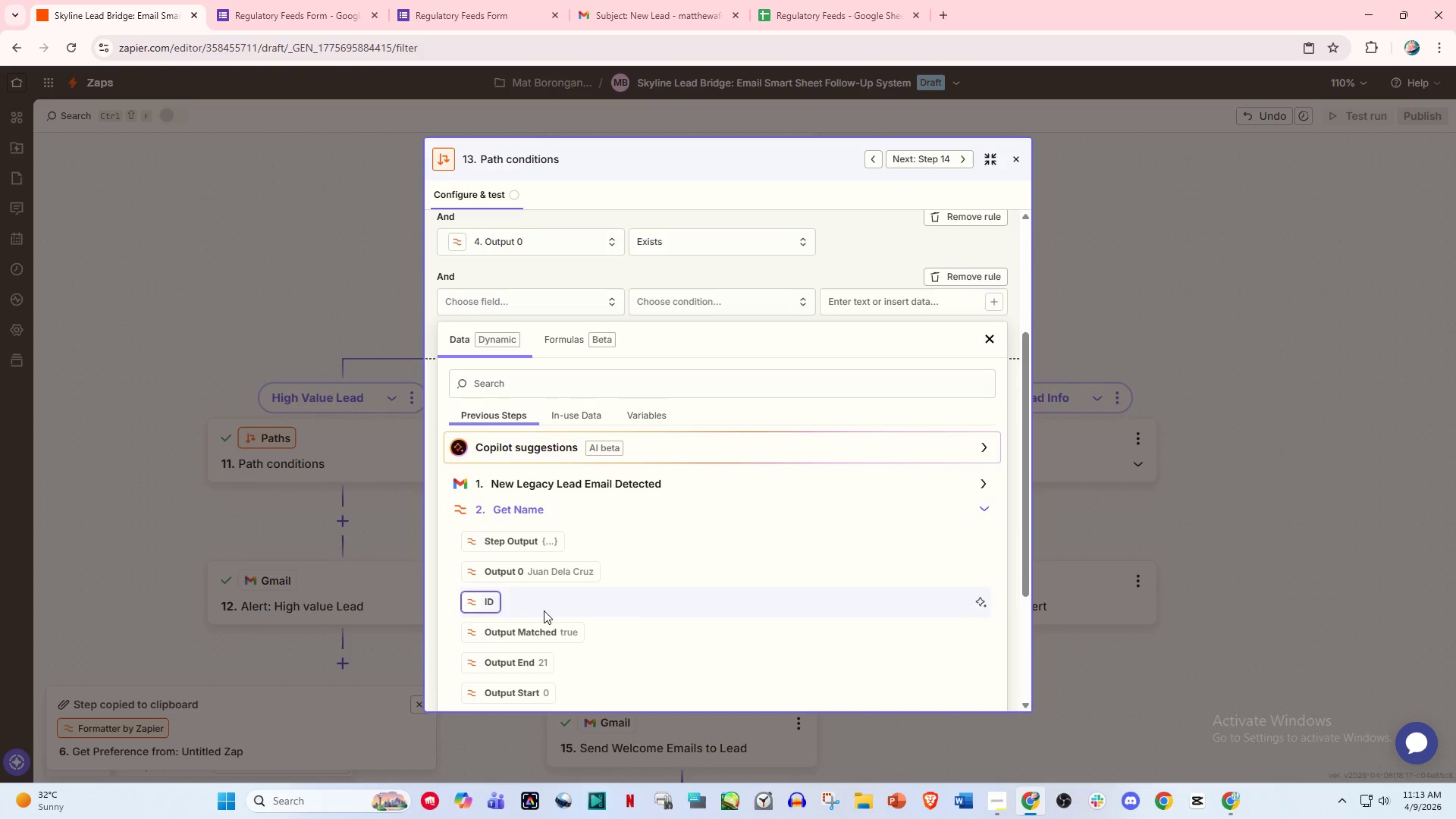 
left_click([563, 574])
 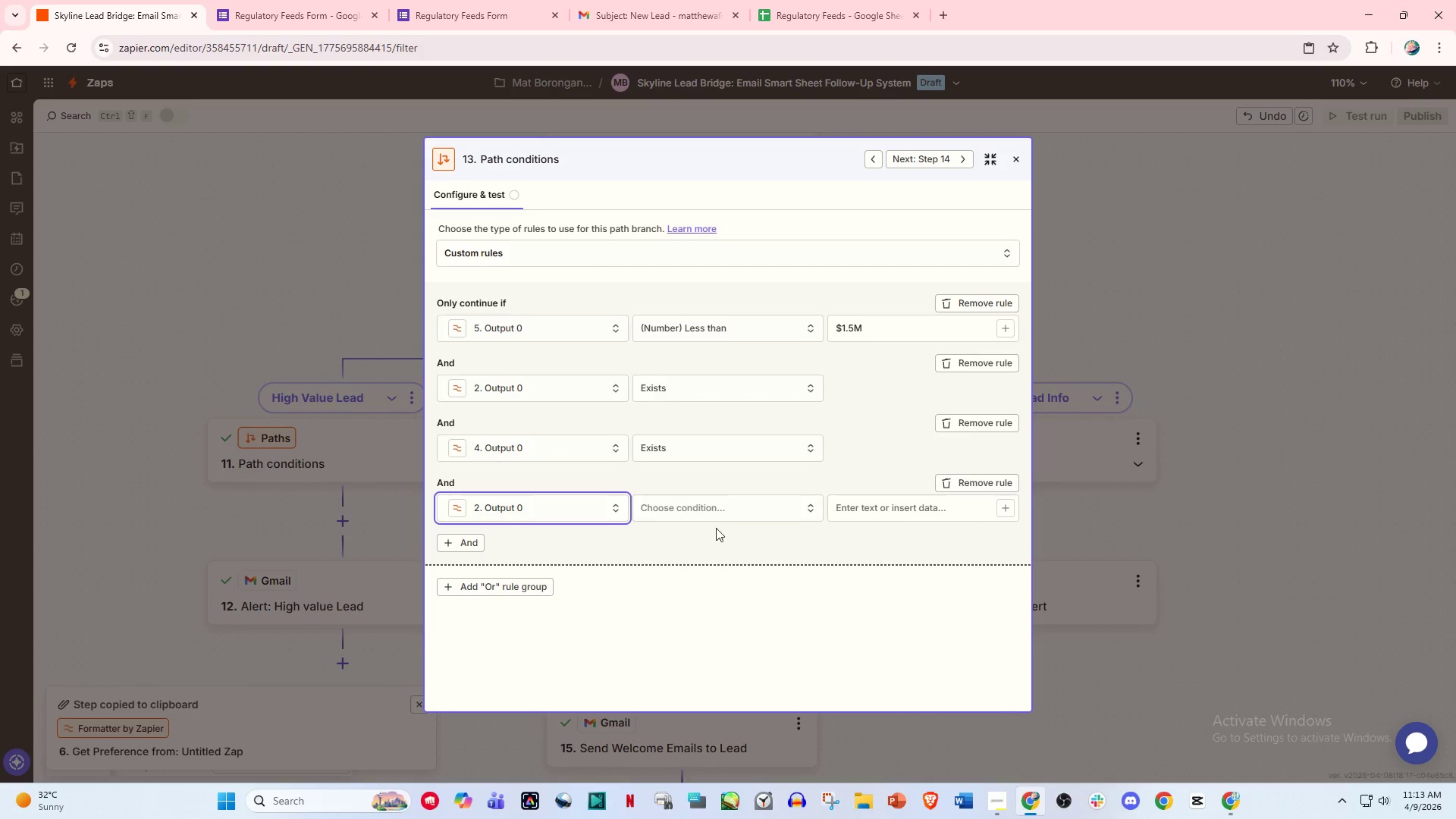 
left_click([716, 519])
 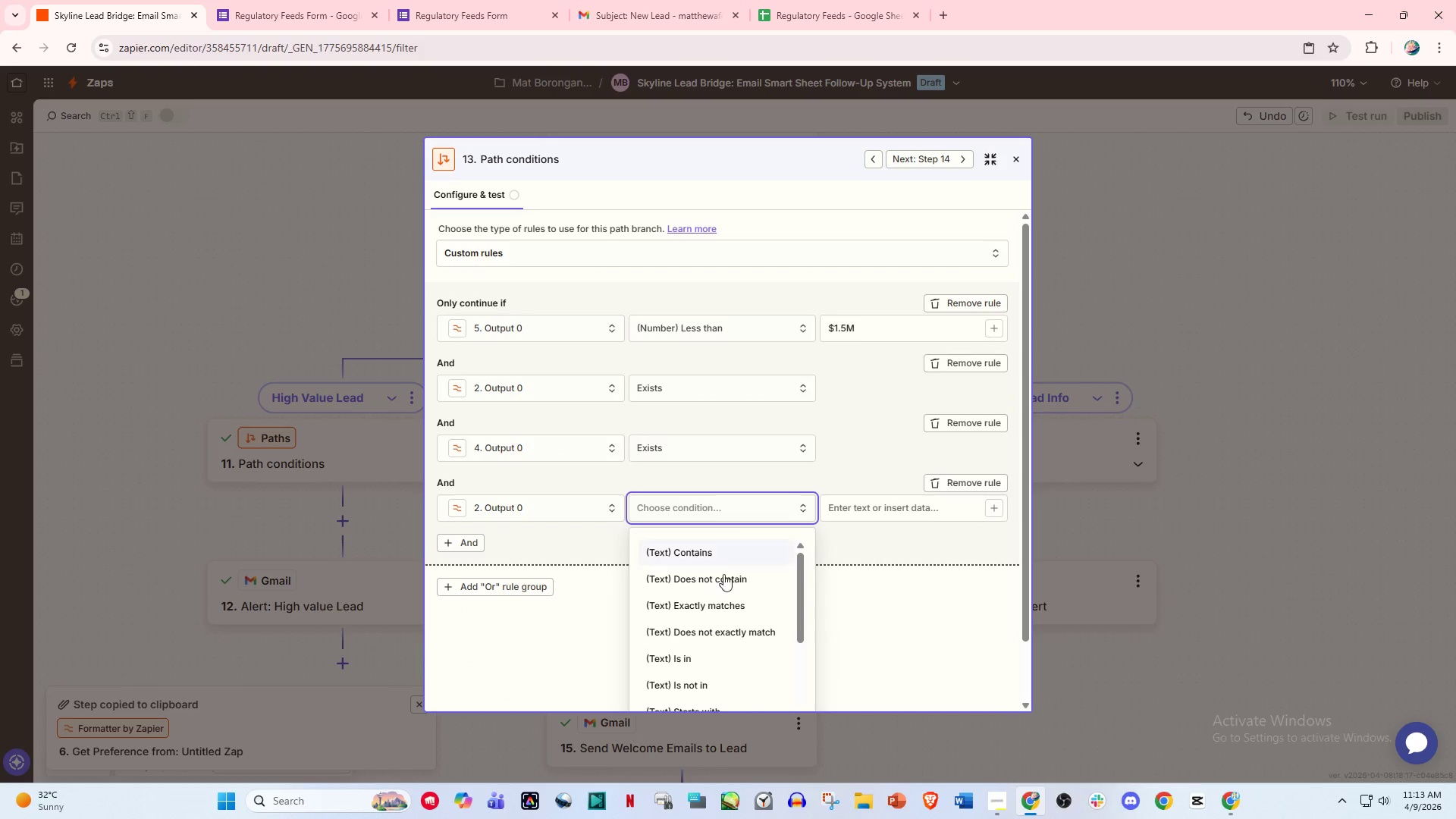 
scroll: coordinate [722, 654], scroll_direction: down, amount: 14.0
 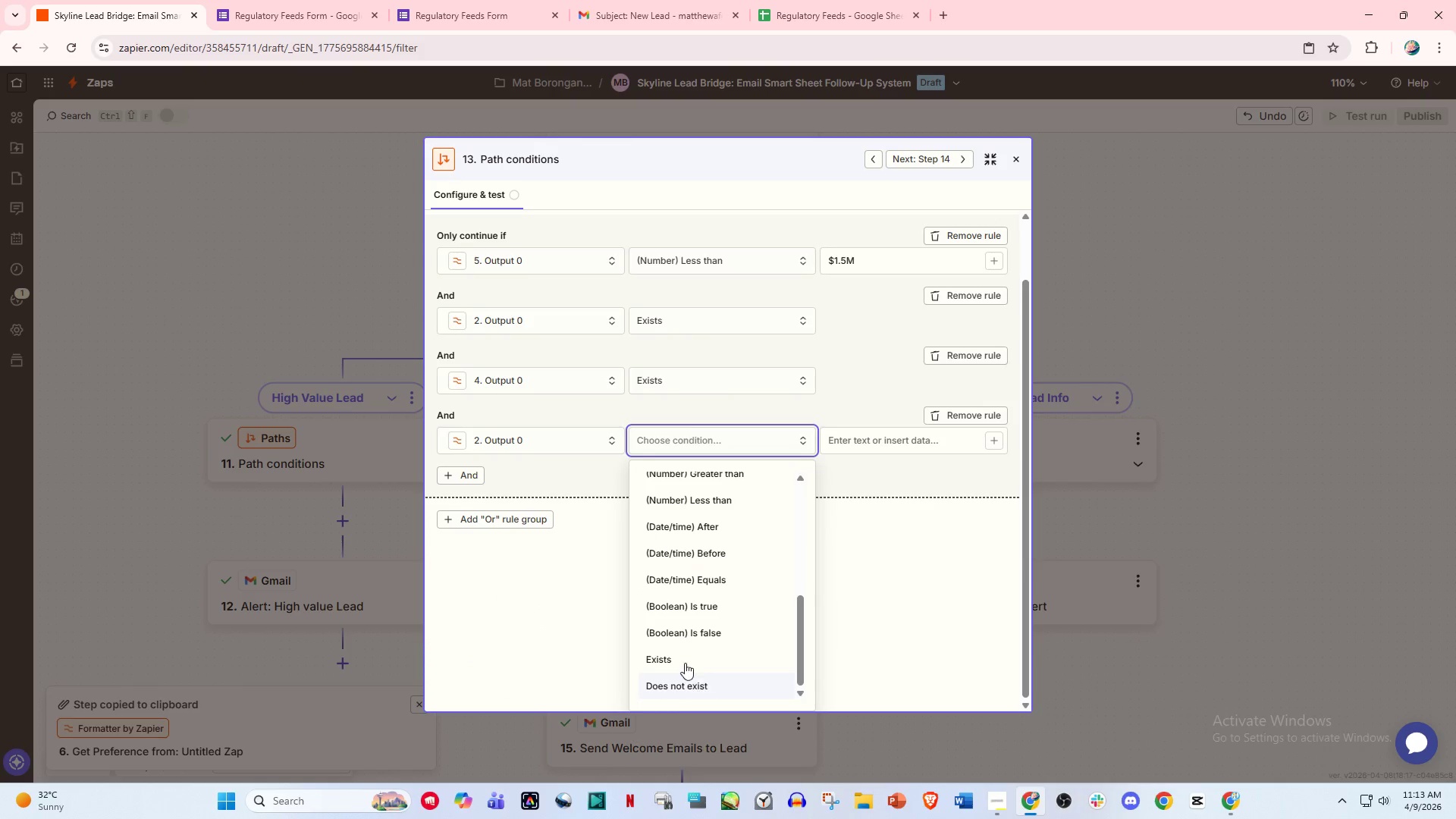 
left_click([679, 658])
 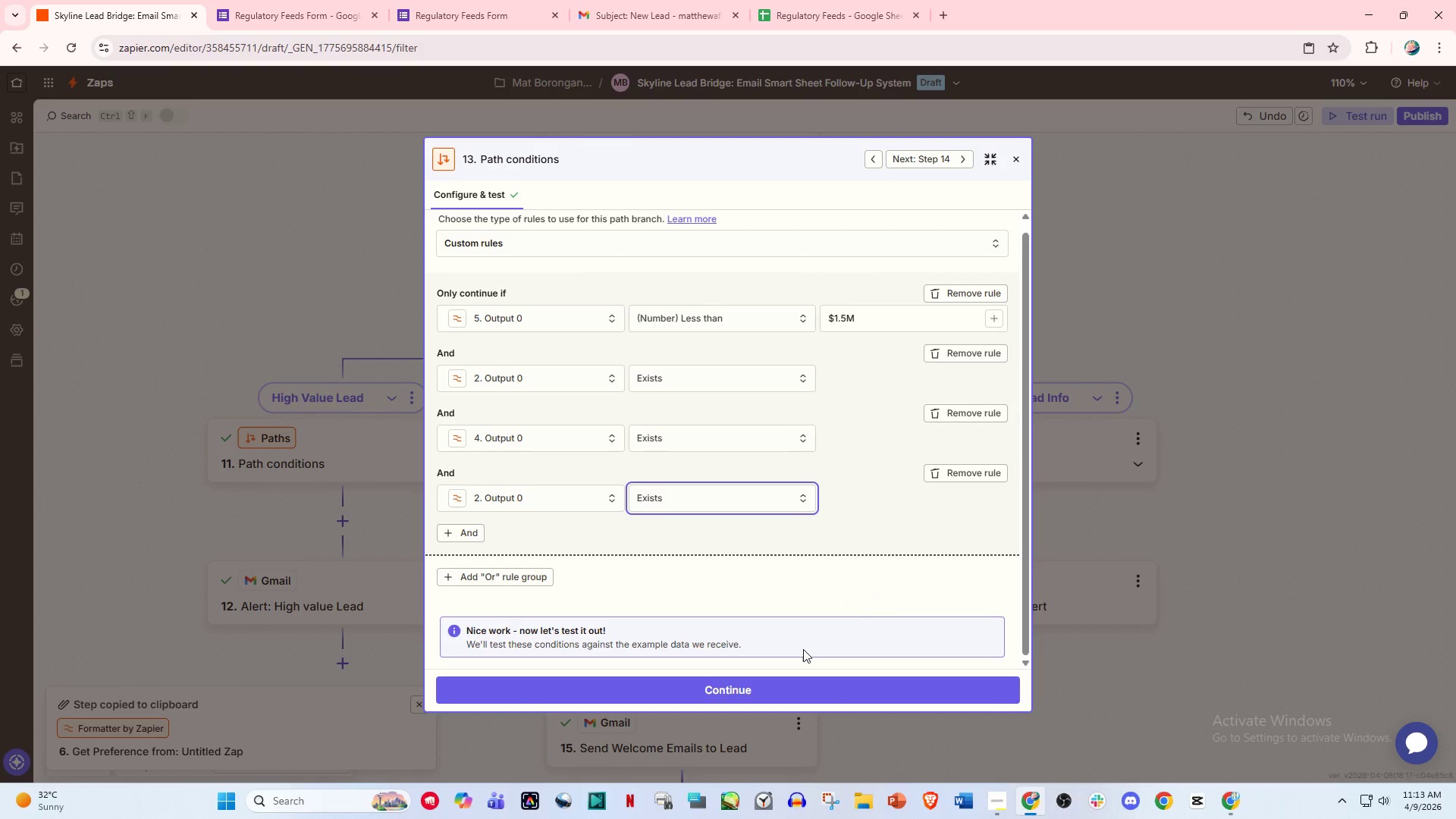 
left_click([769, 691])
 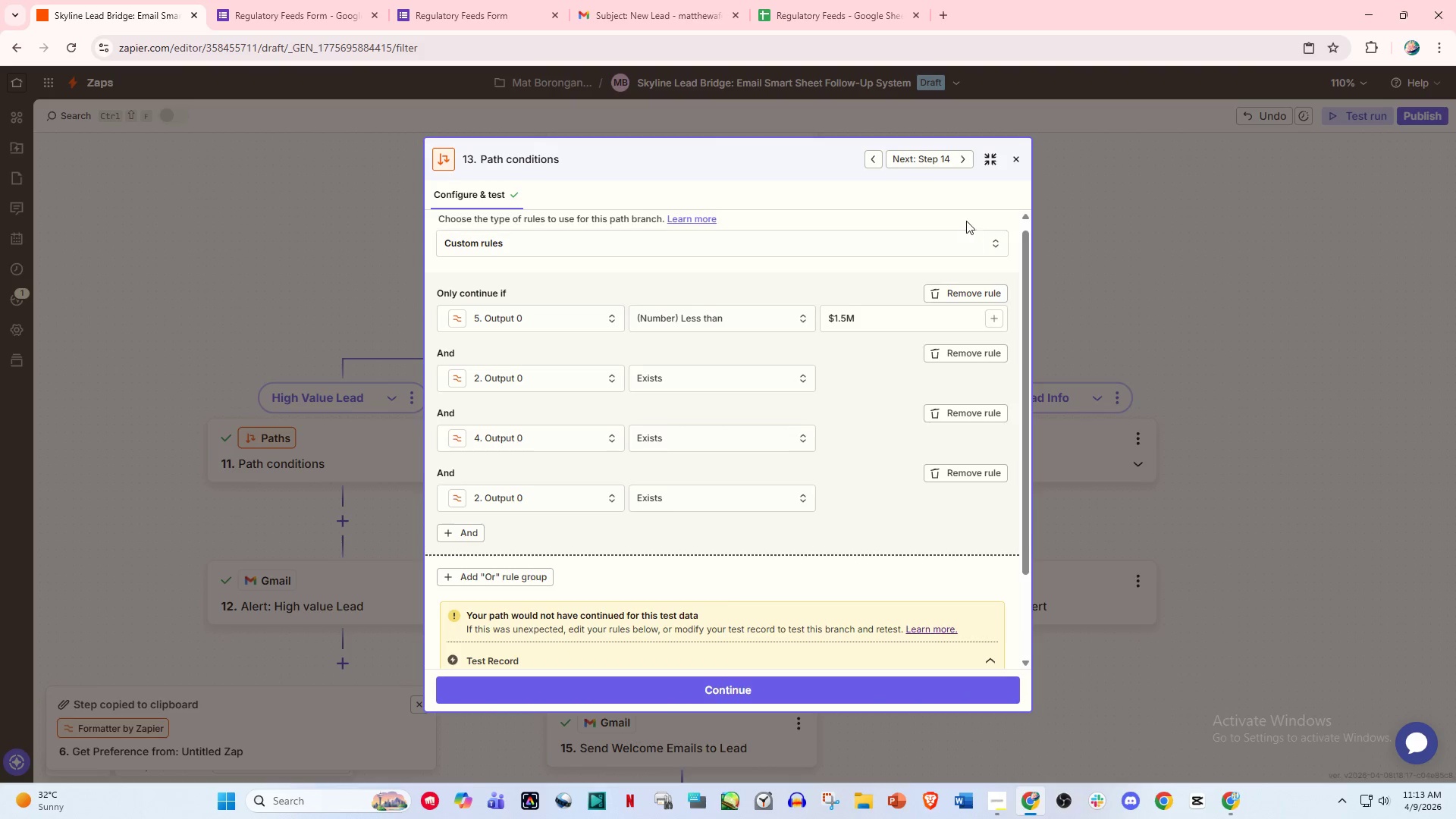 
left_click([1015, 159])
 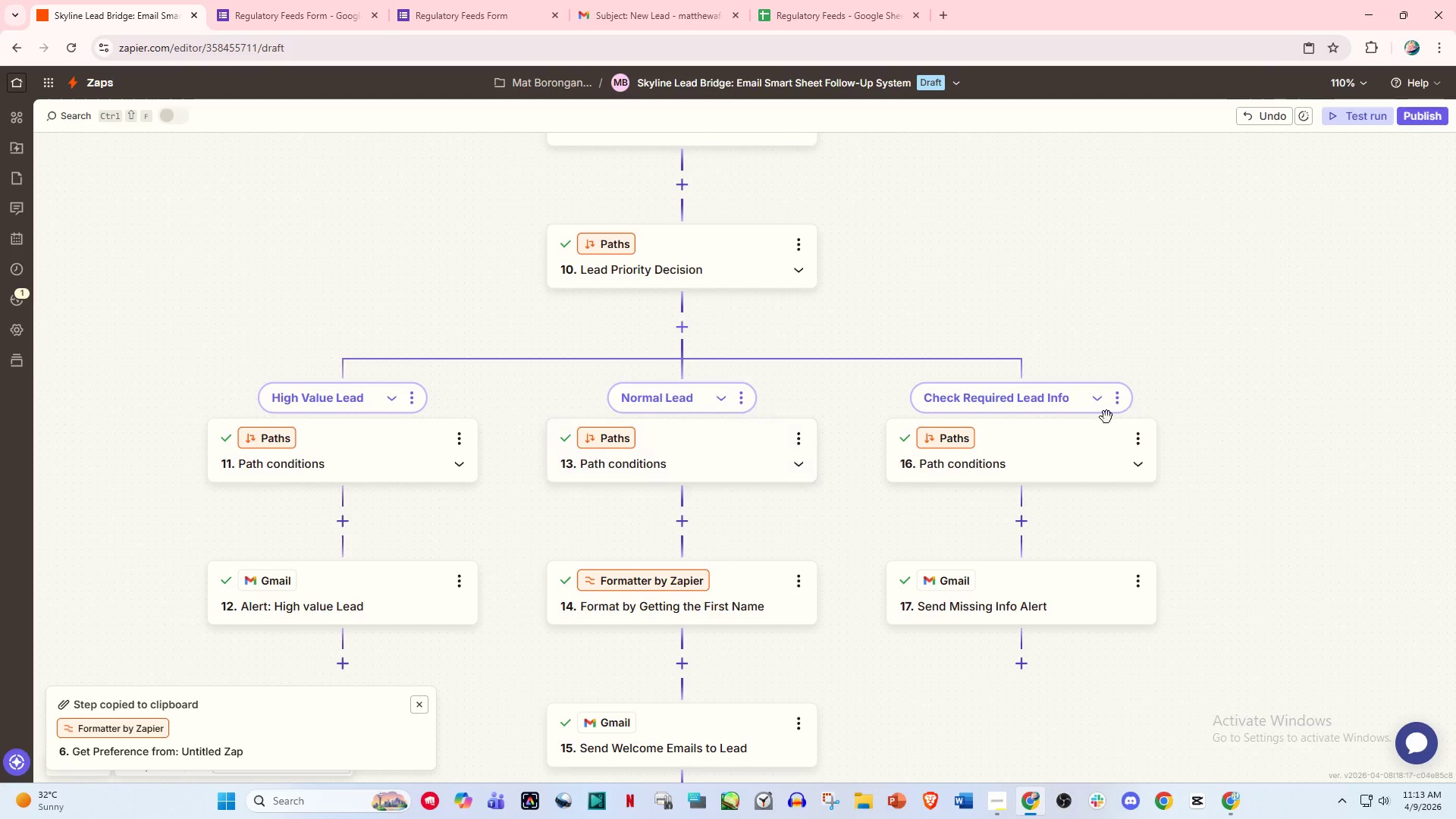 
scroll: coordinate [1213, 428], scroll_direction: up, amount: 3.0
 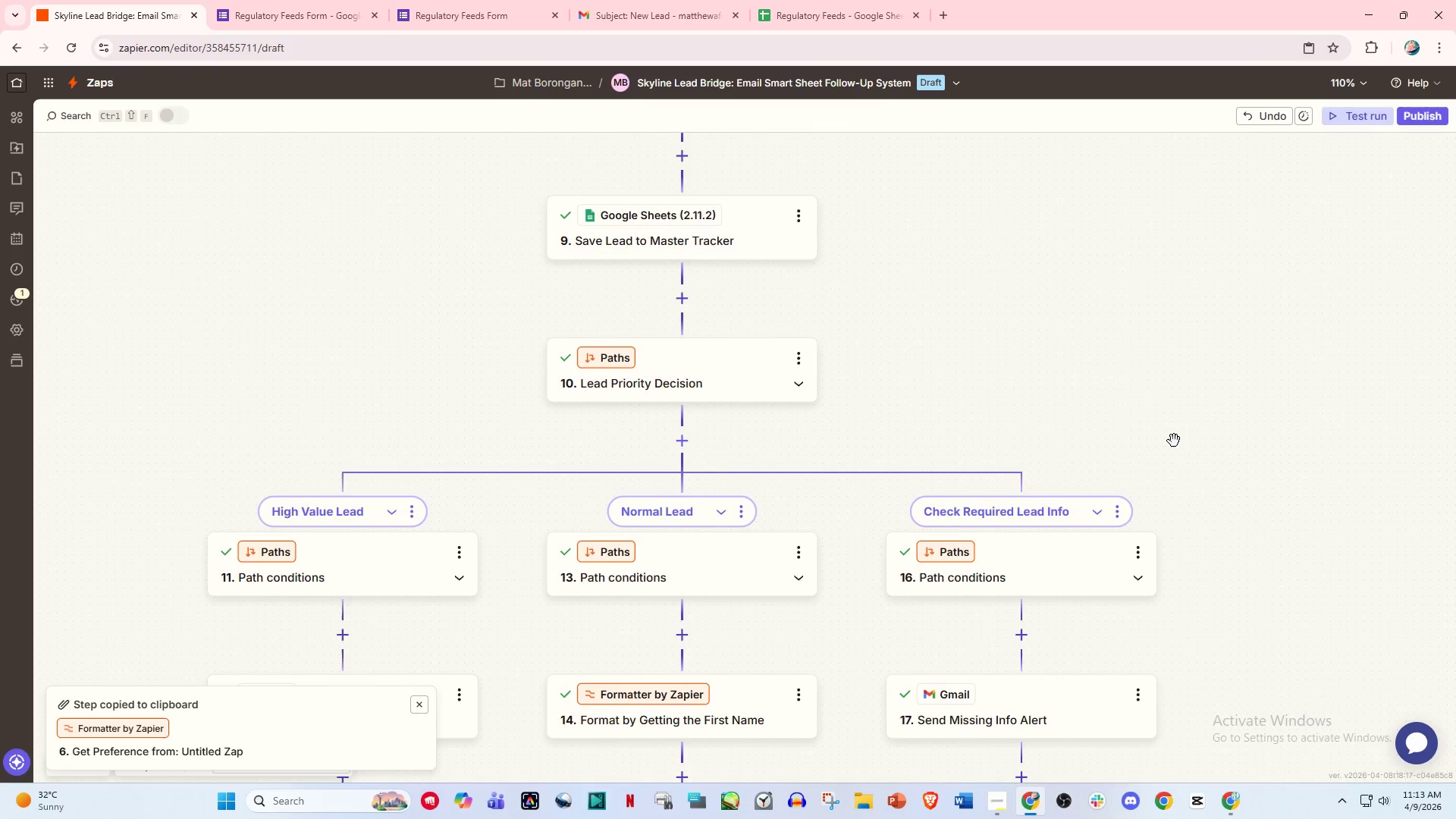 
scroll: coordinate [1170, 444], scroll_direction: down, amount: 1.0
 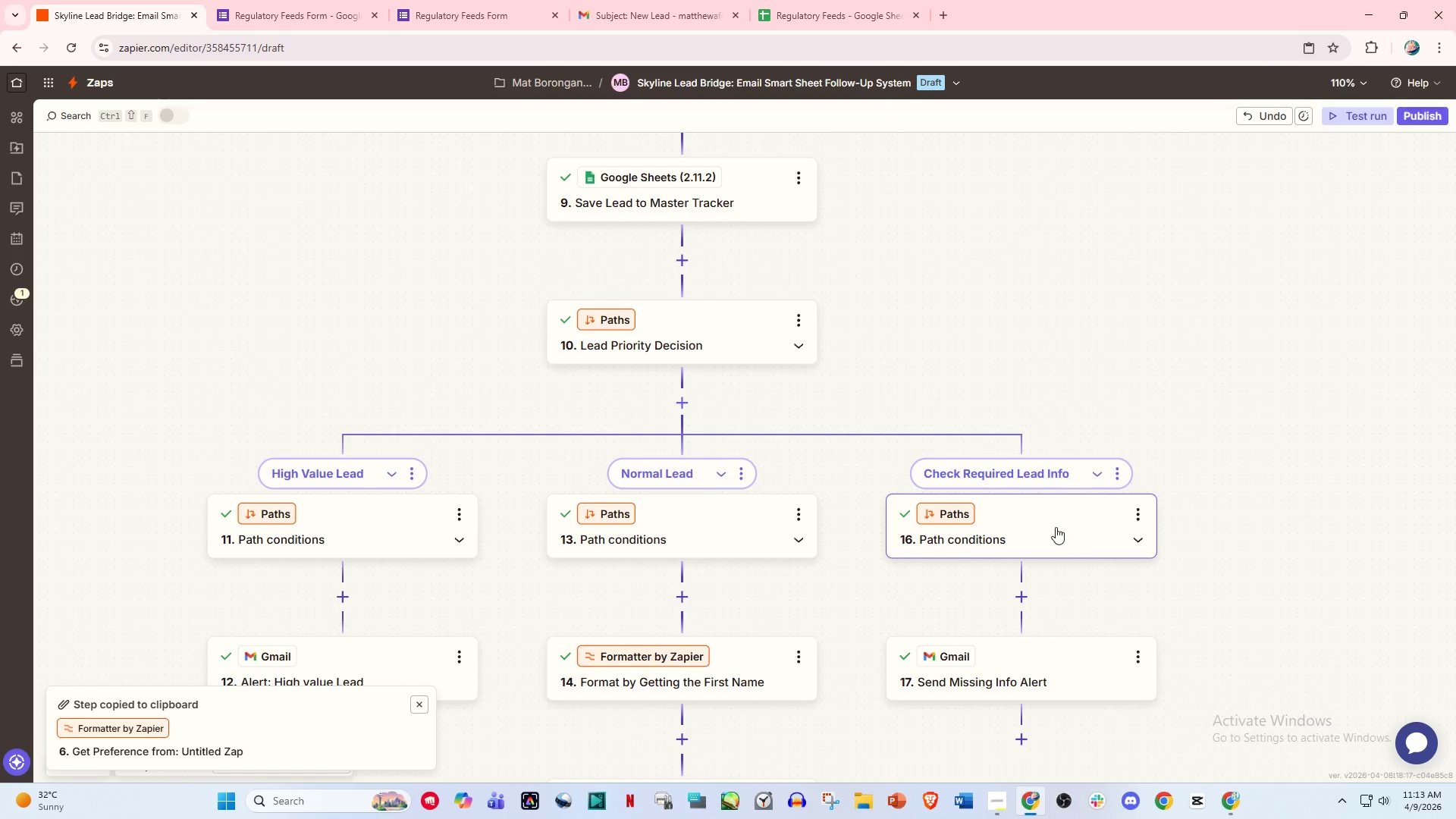 
left_click([1051, 527])
 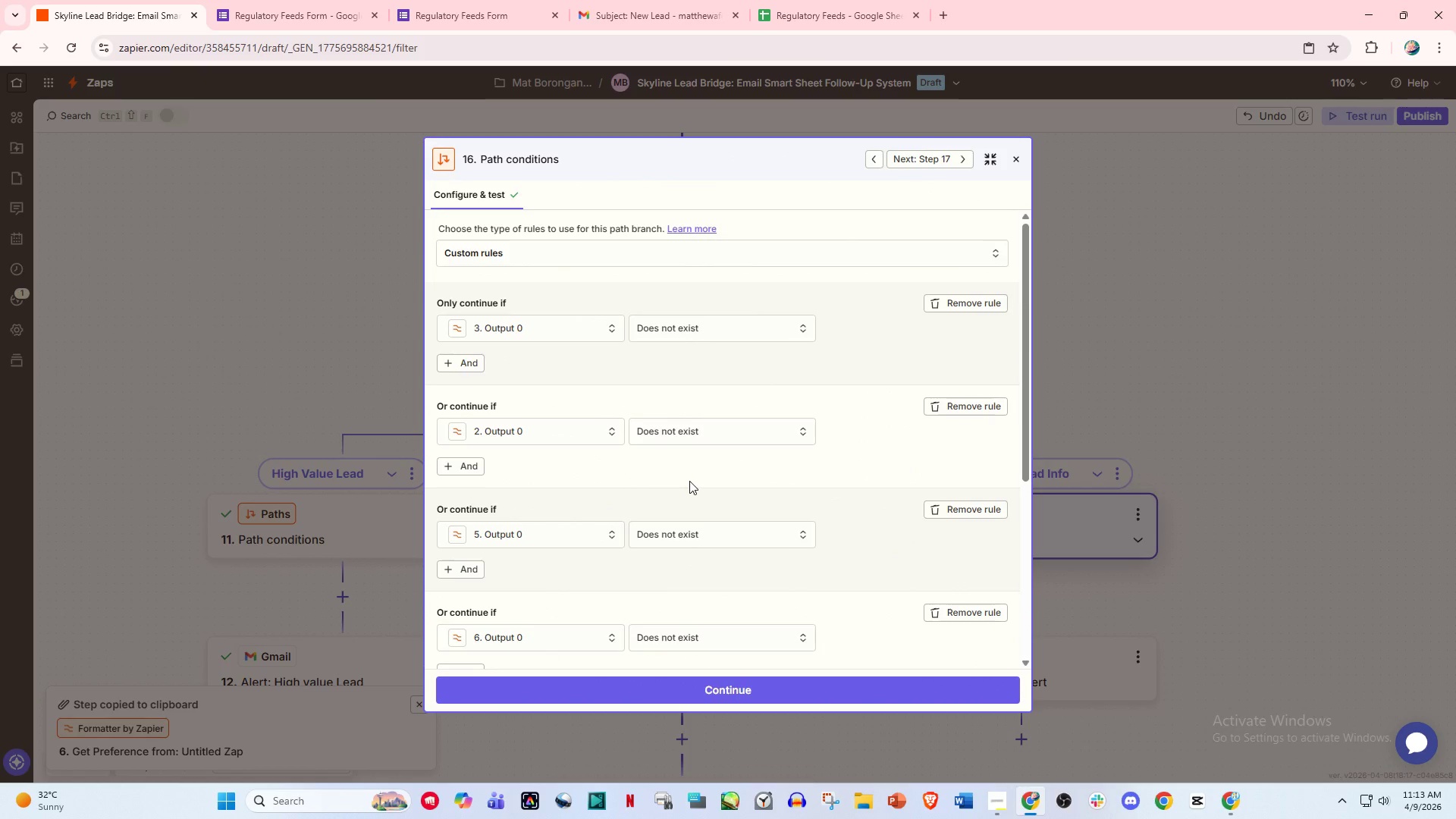 
scroll: coordinate [714, 466], scroll_direction: down, amount: 2.0
 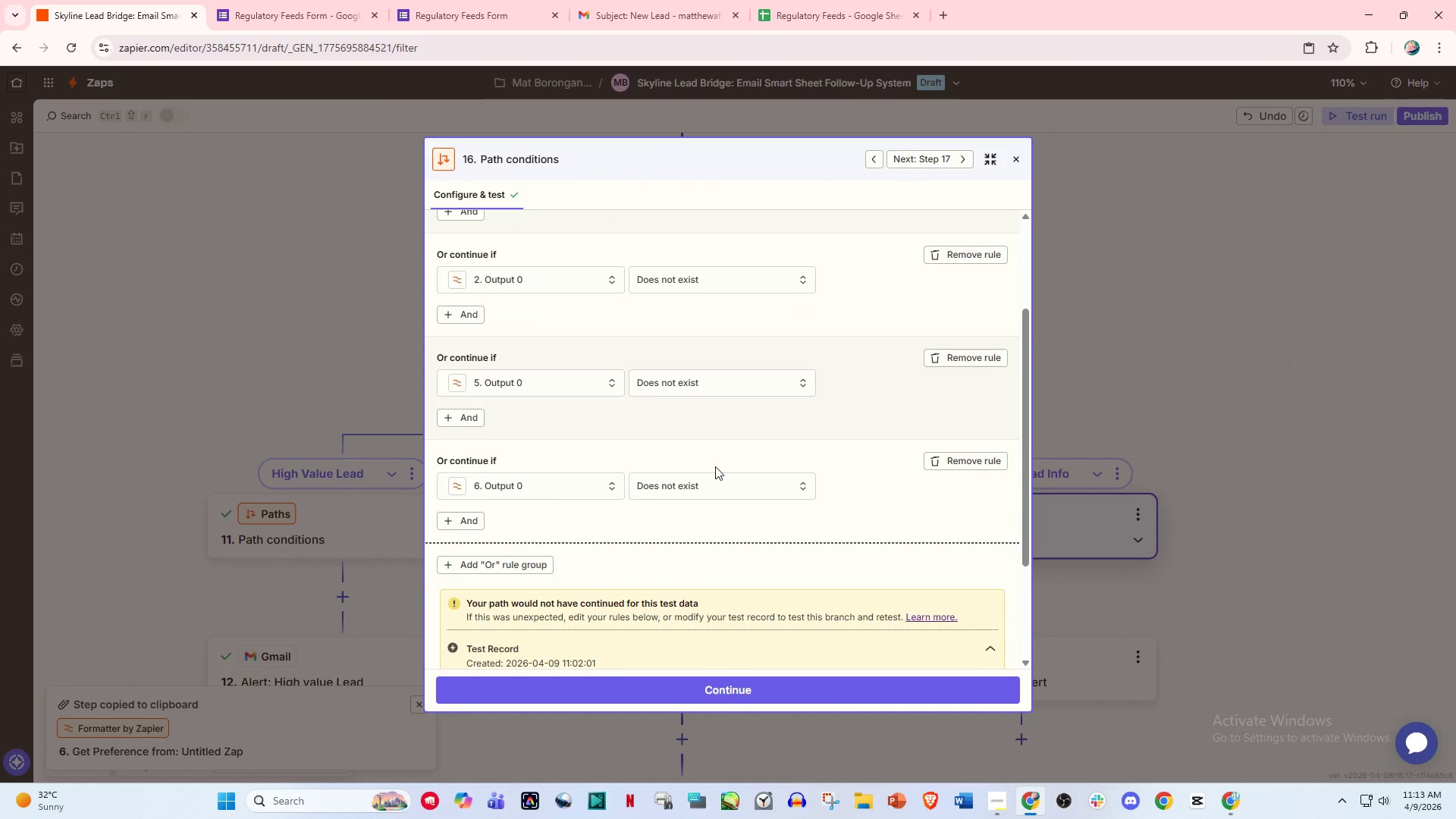 
scroll: coordinate [725, 466], scroll_direction: up, amount: 1.0
 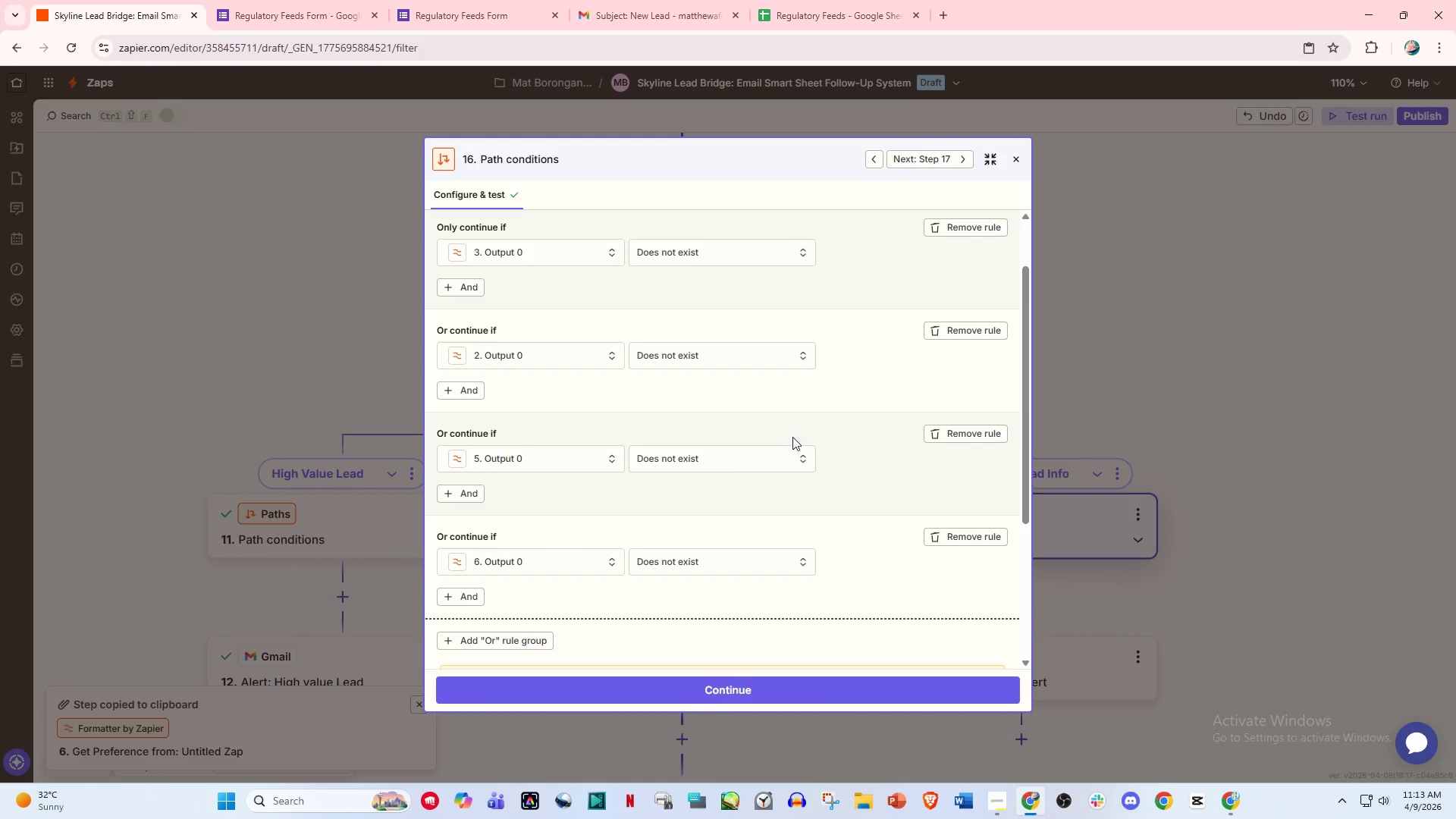 
scroll: coordinate [822, 415], scroll_direction: down, amount: 2.0
 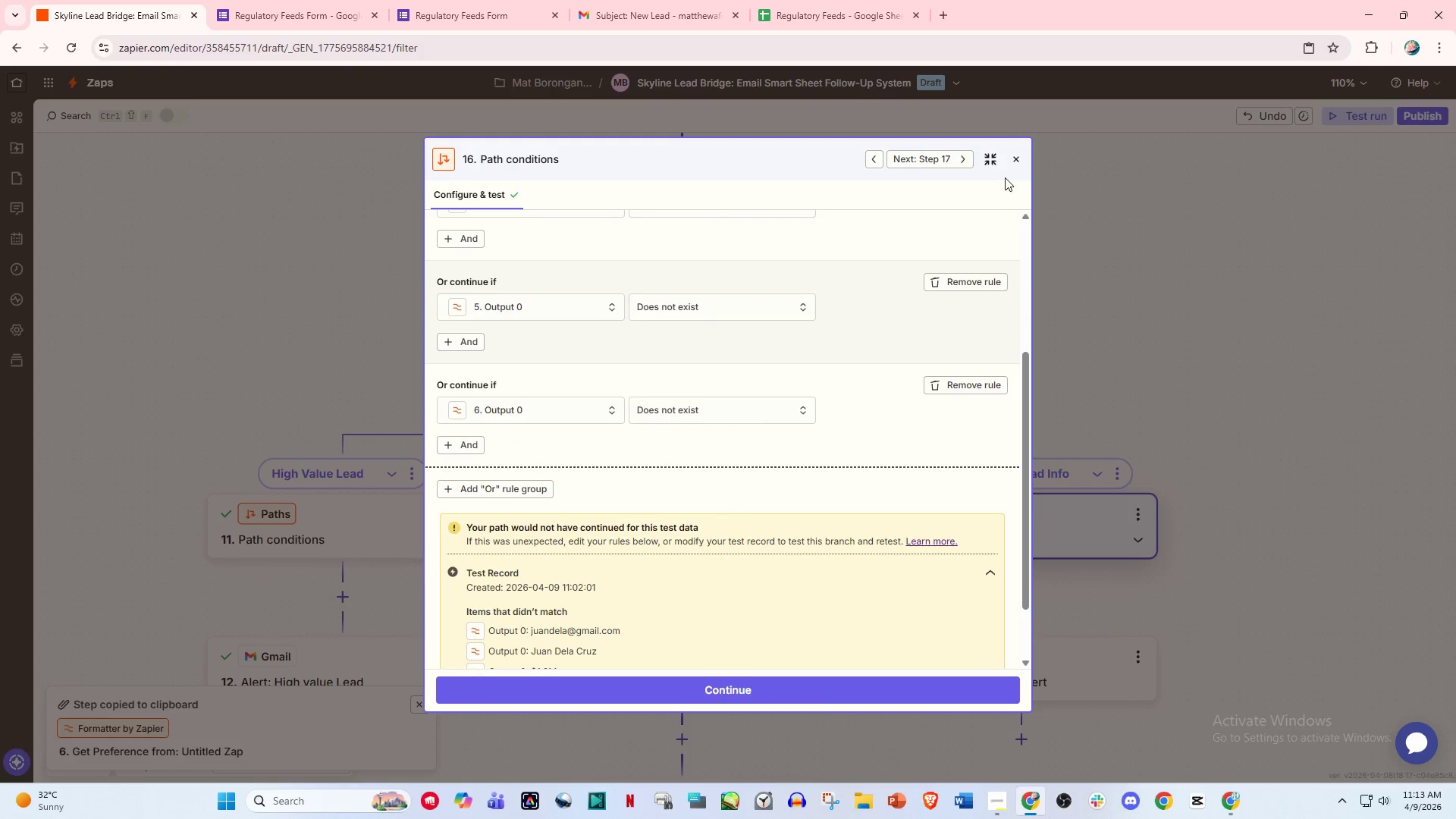 
left_click([1013, 160])
 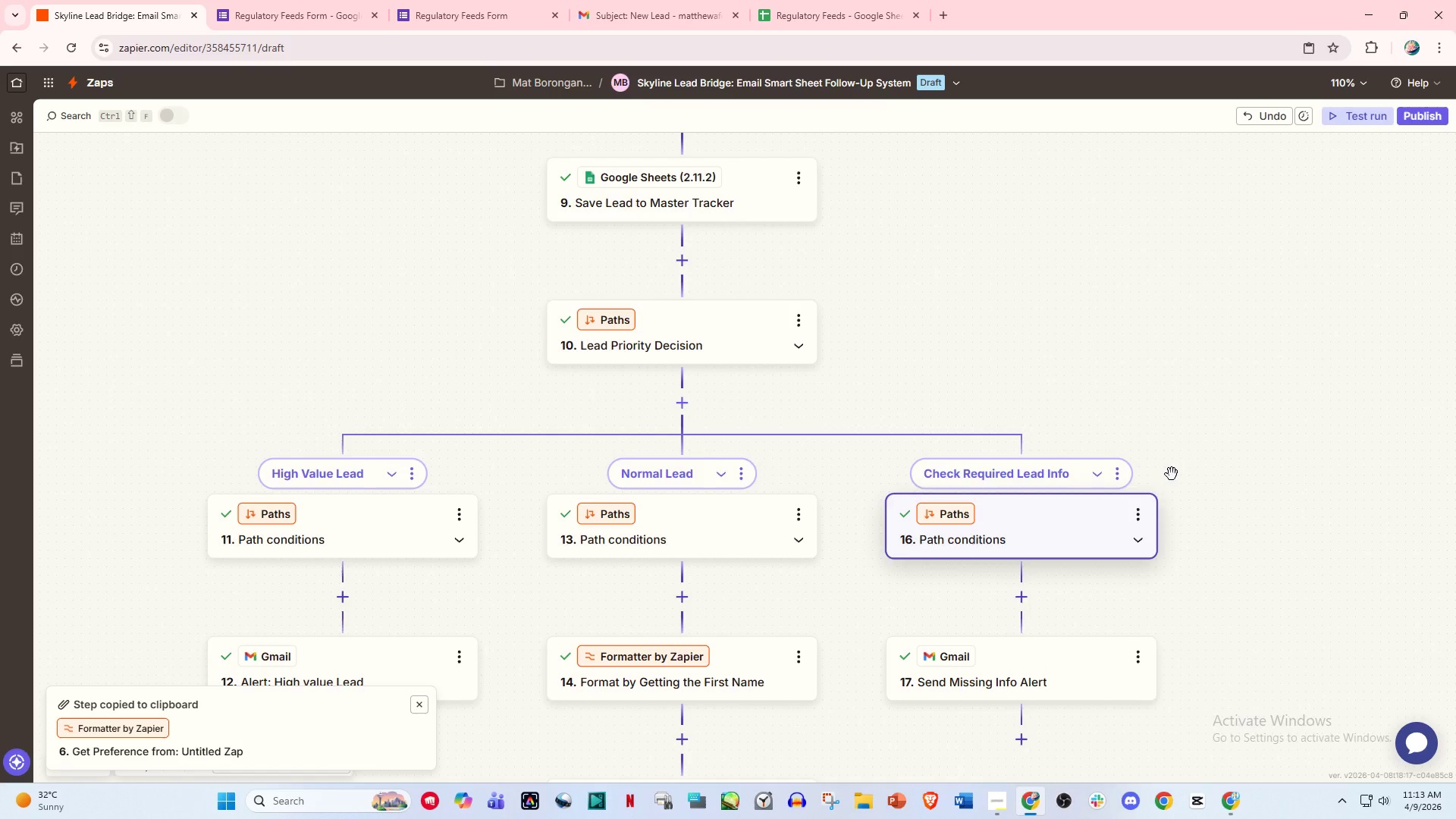 
left_click_drag(start_coordinate=[1000, 454], to_coordinate=[1112, 234])
 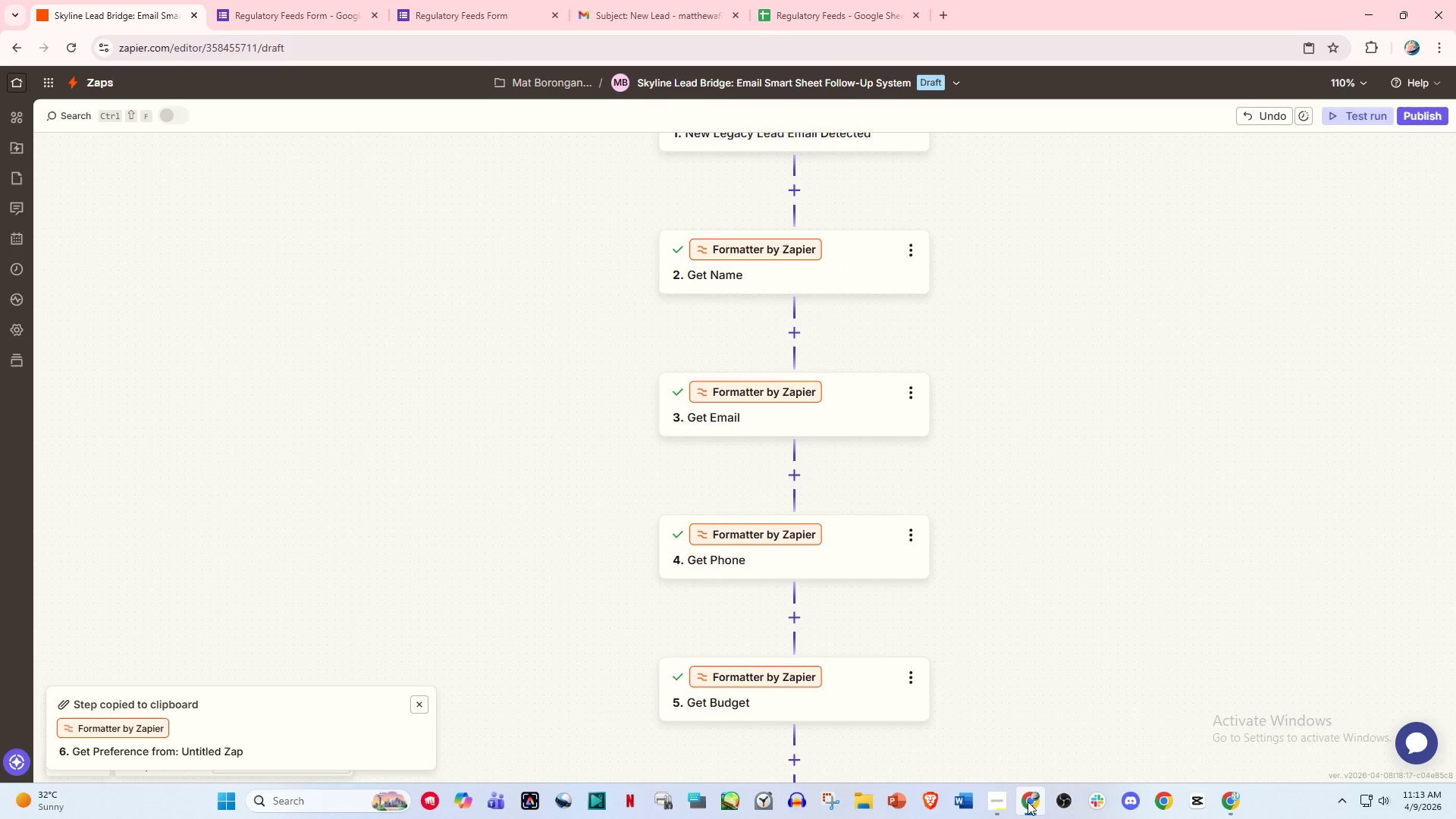 
scroll: coordinate [992, 426], scroll_direction: up, amount: 34.0
 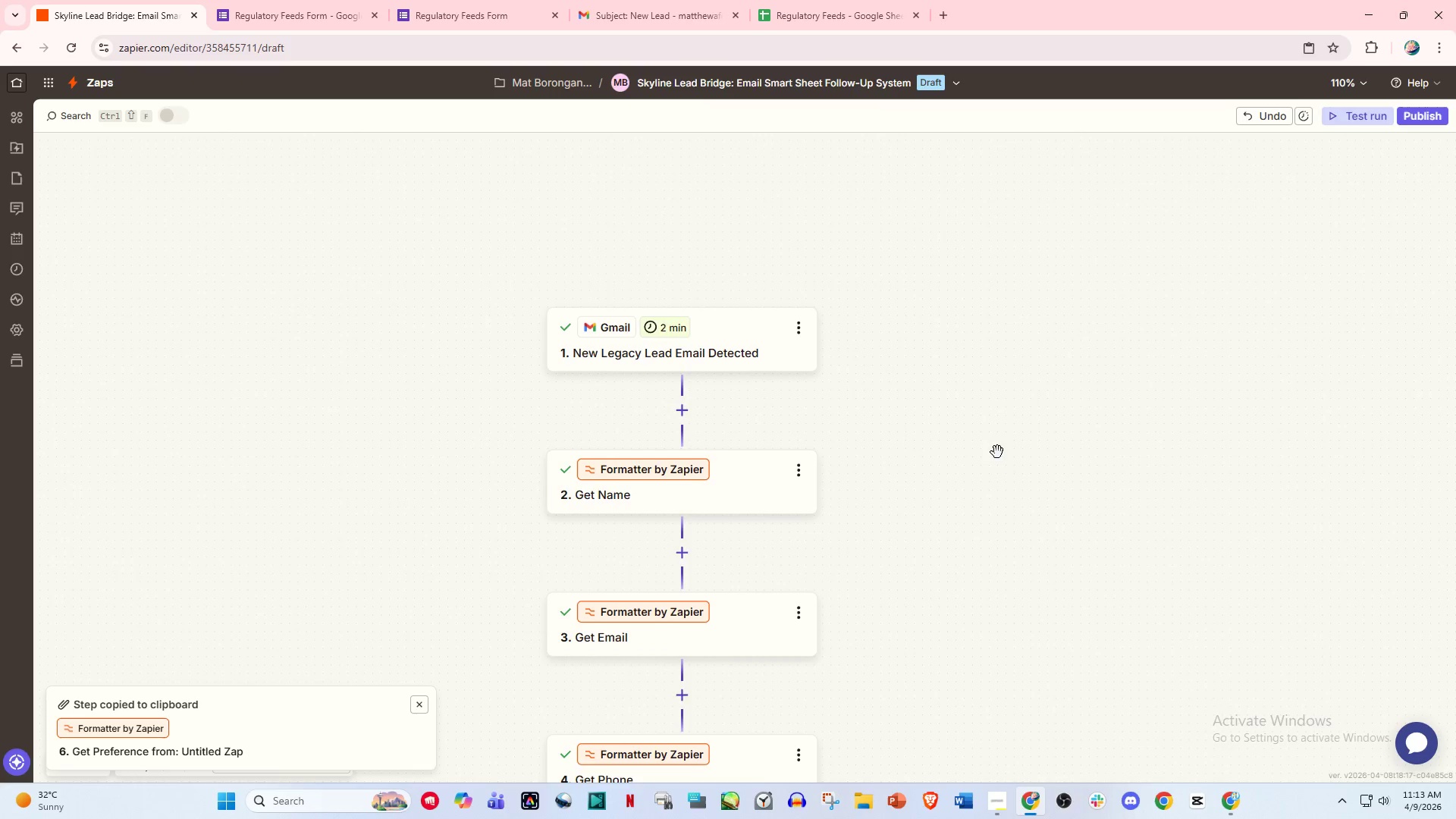 
left_click([994, 805])